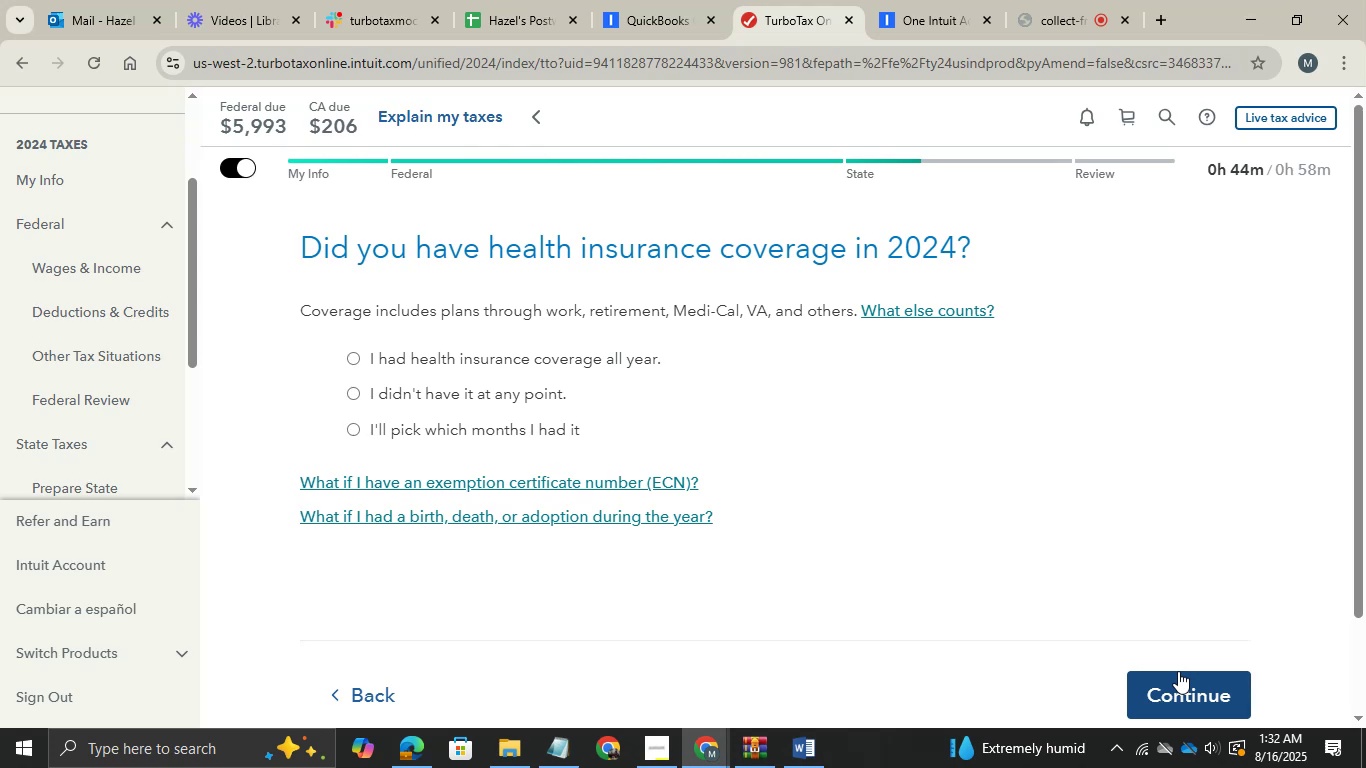 
wait(9.49)
 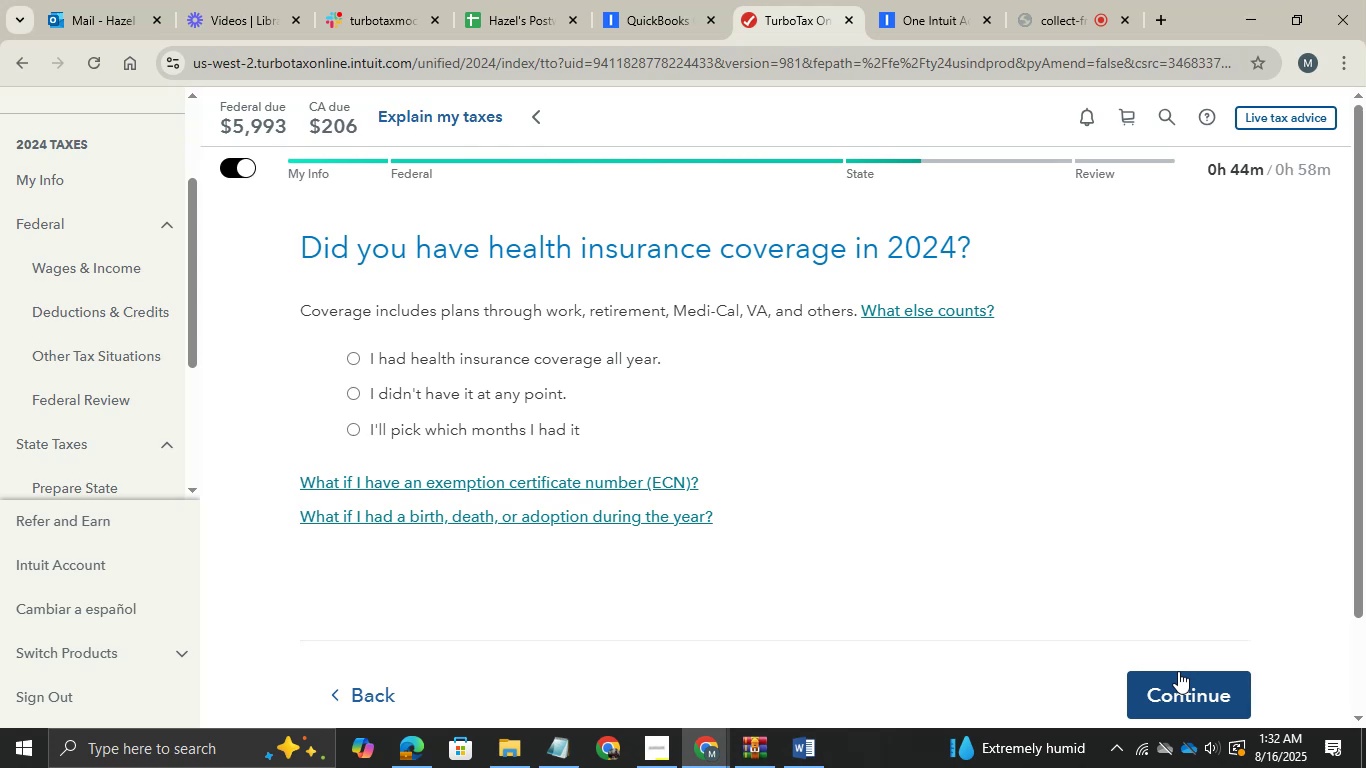 
left_click([353, 391])
 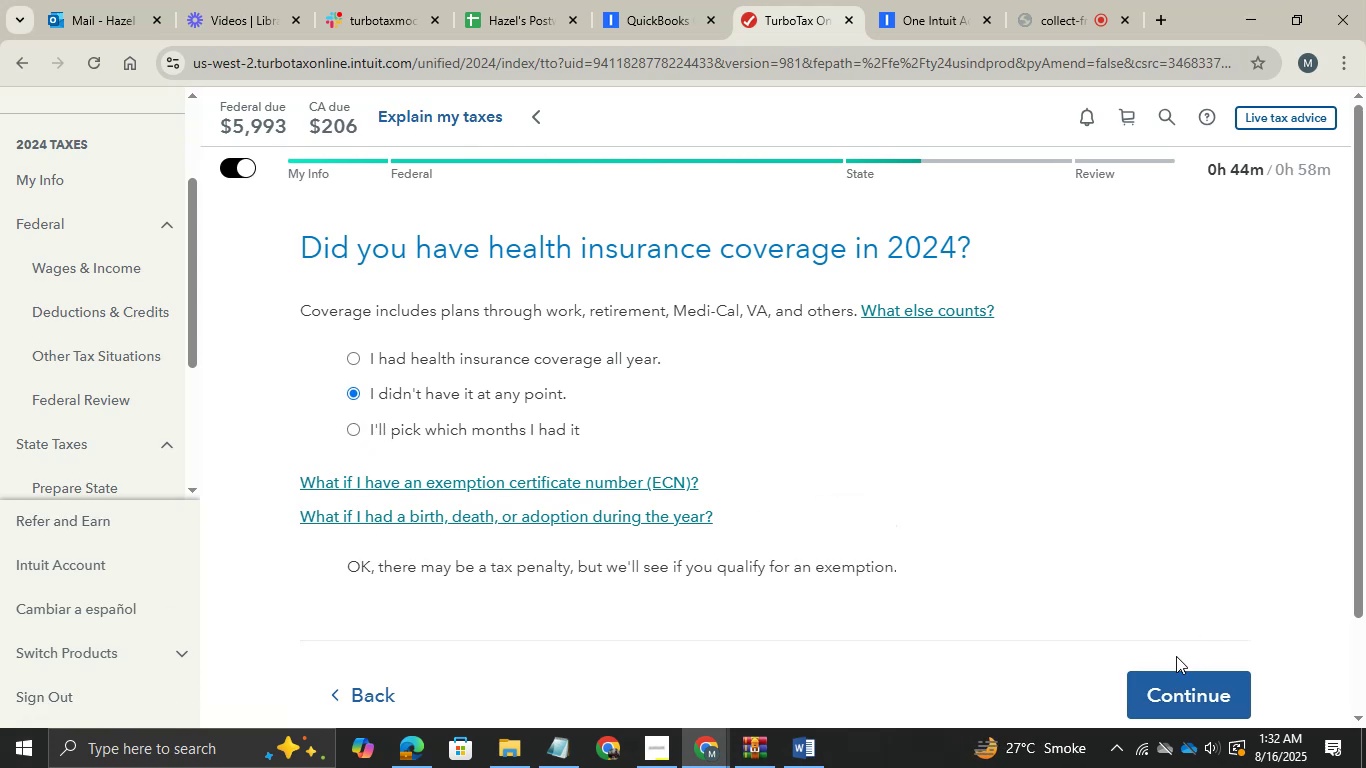 
left_click([1177, 686])
 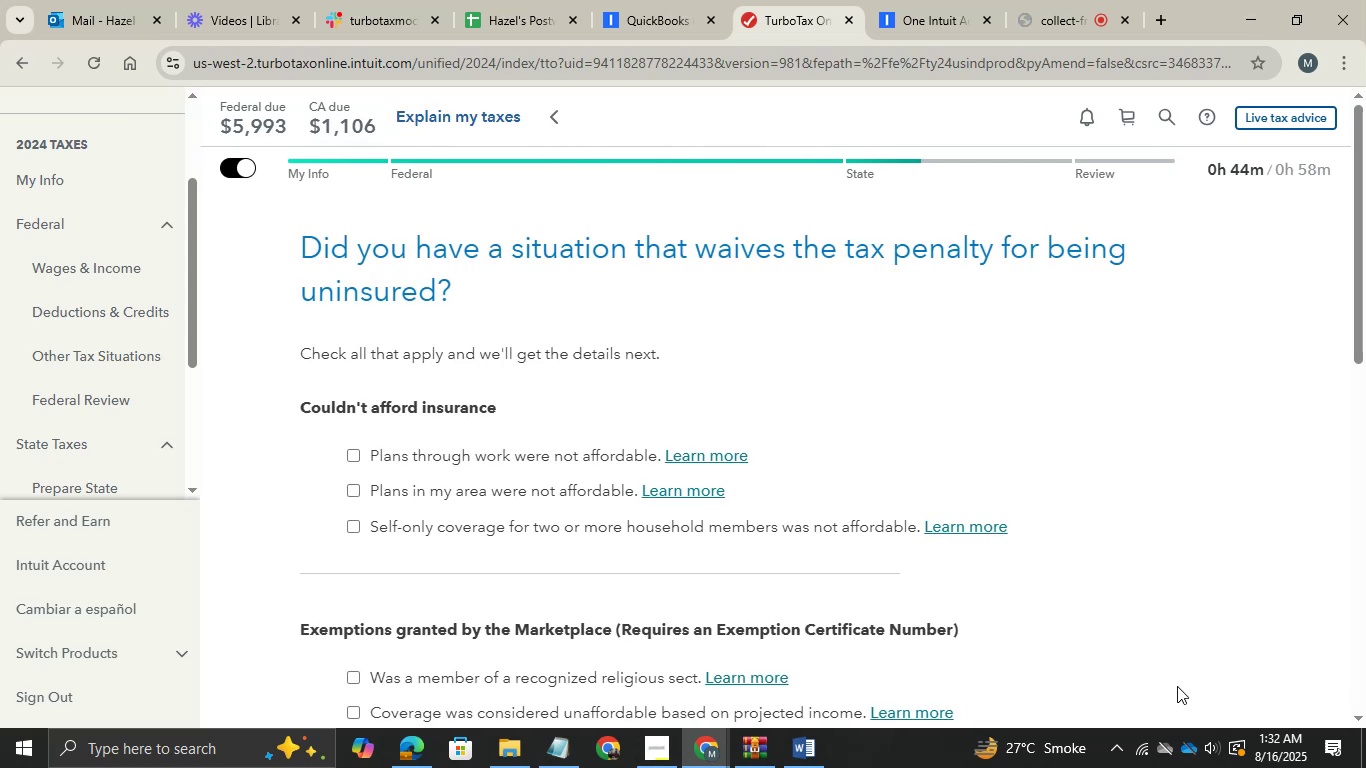 
wait(16.07)
 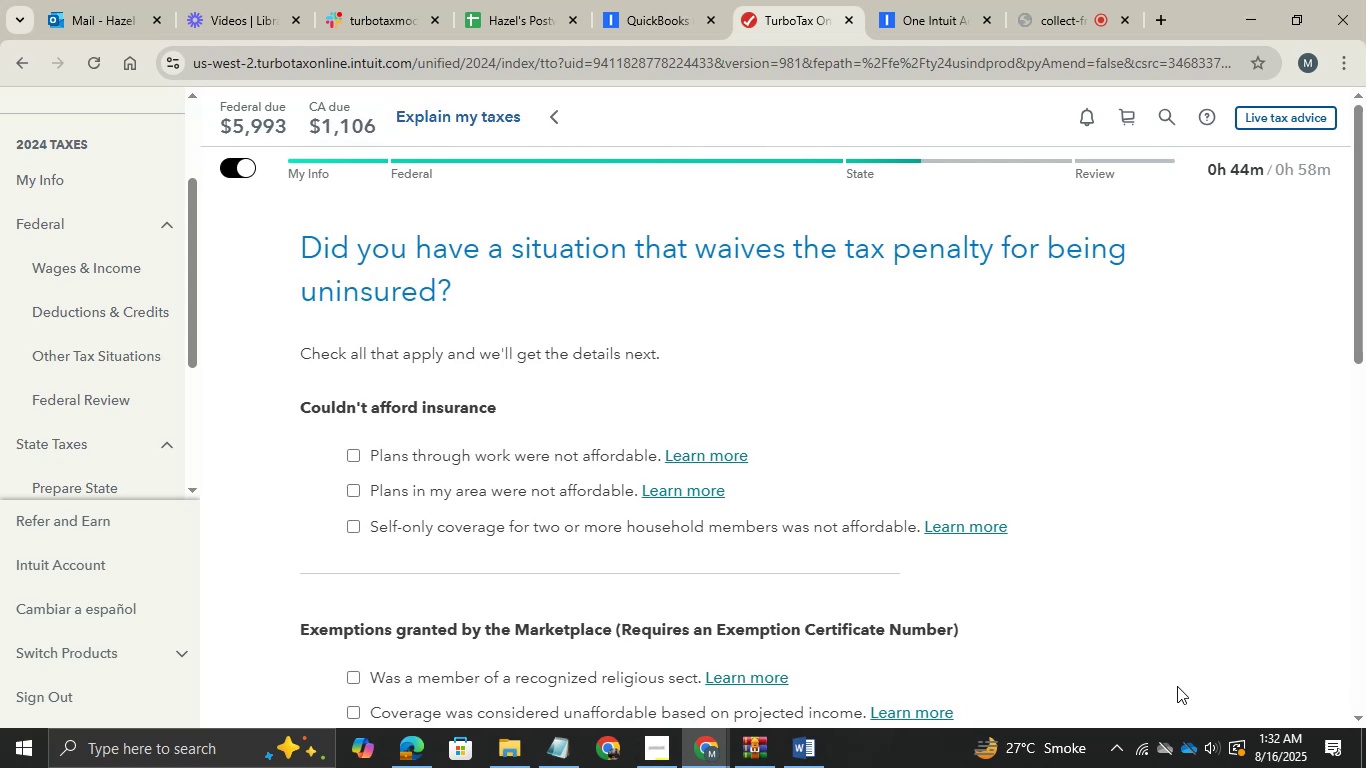 
scroll: coordinate [1177, 686], scroll_direction: none, amount: 0.0
 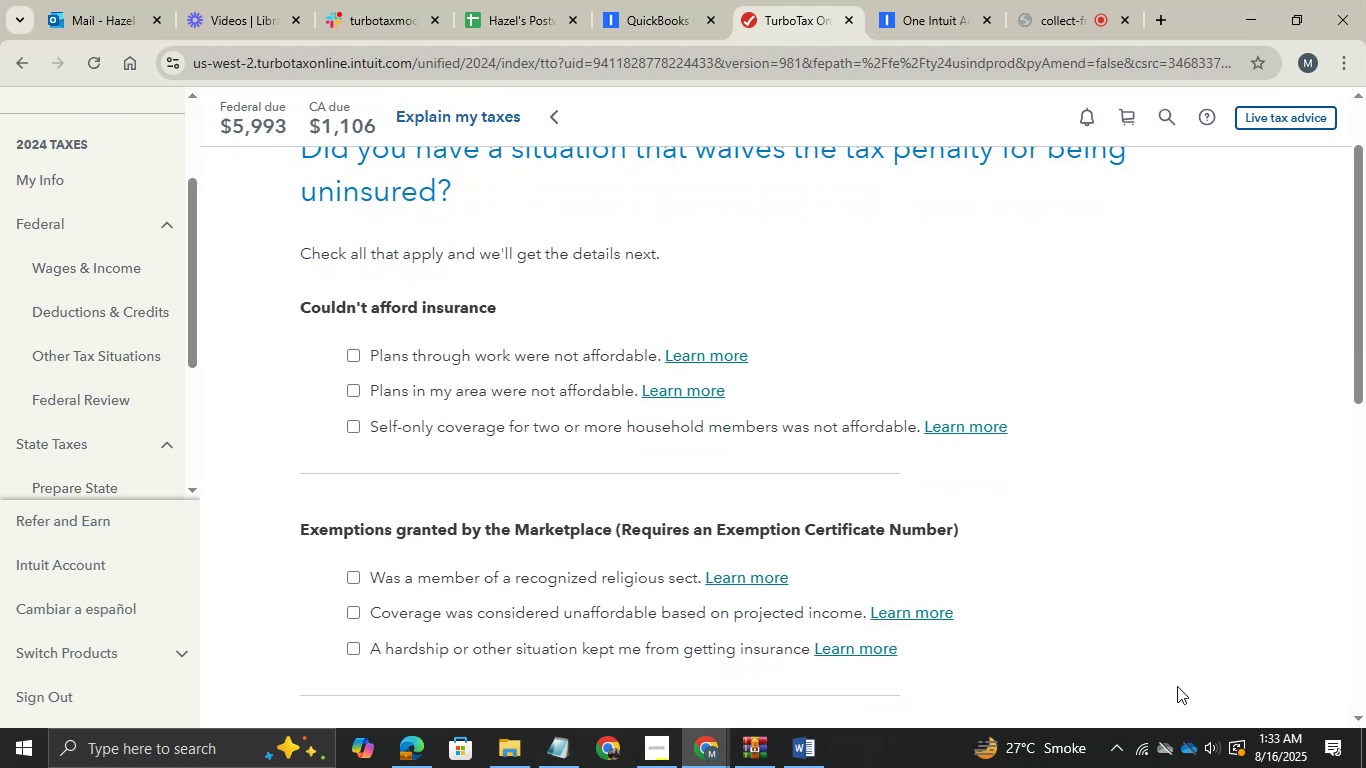 
scroll: coordinate [1177, 686], scroll_direction: down, amount: 1.0
 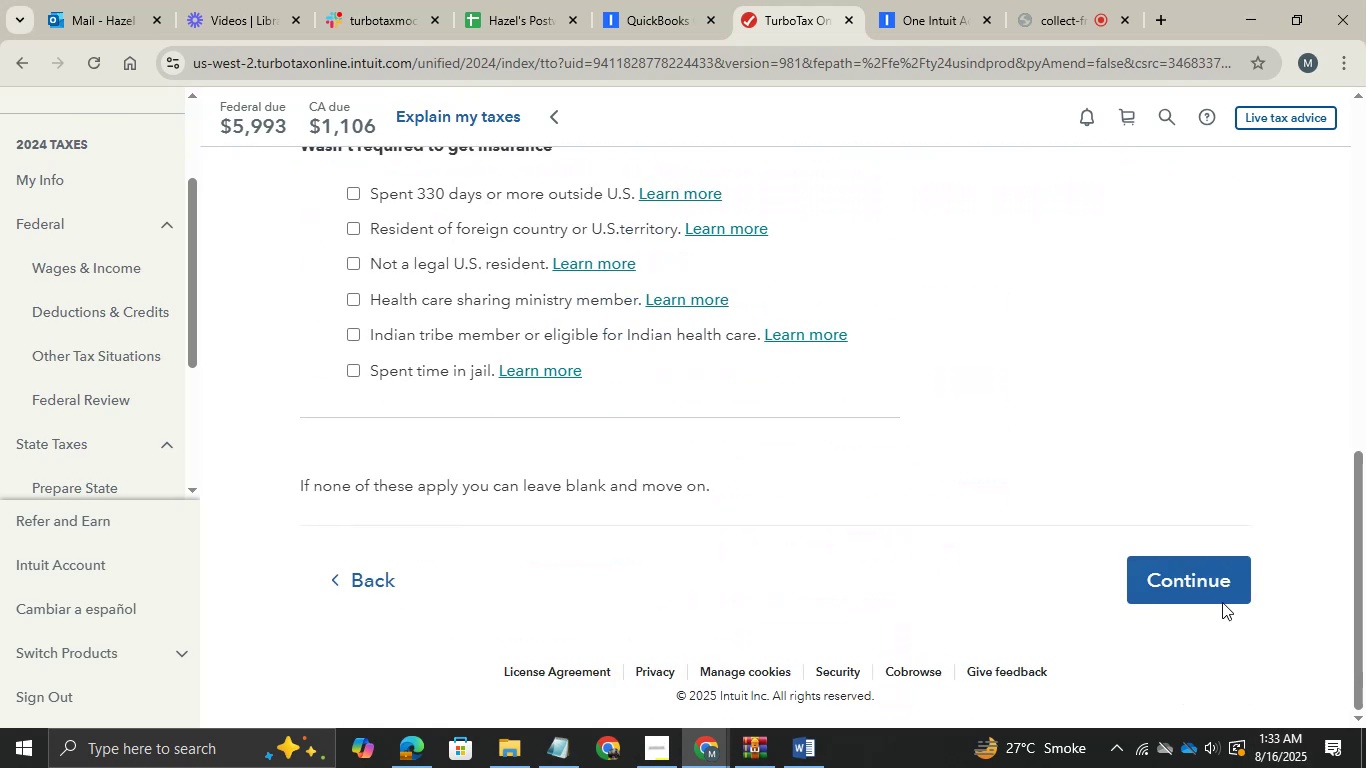 
left_click([1222, 599])
 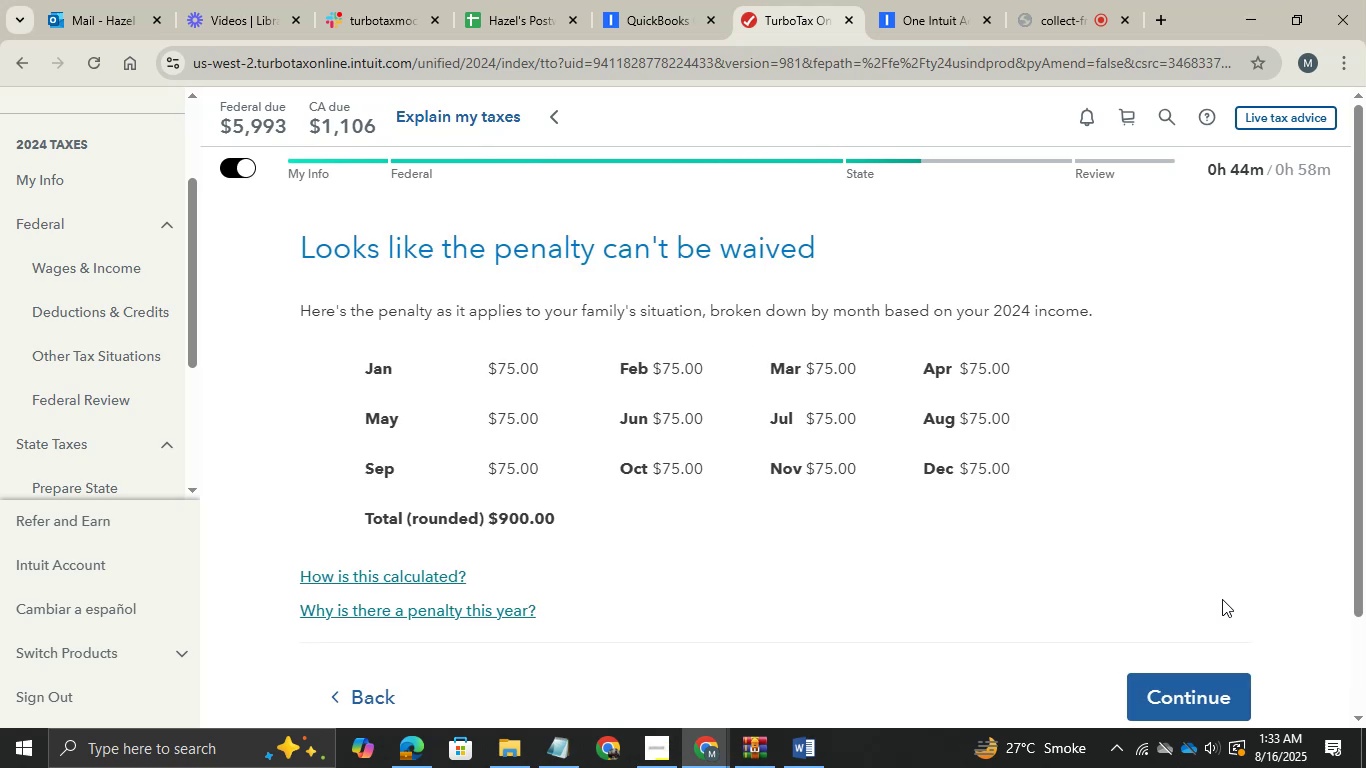 
wait(6.14)
 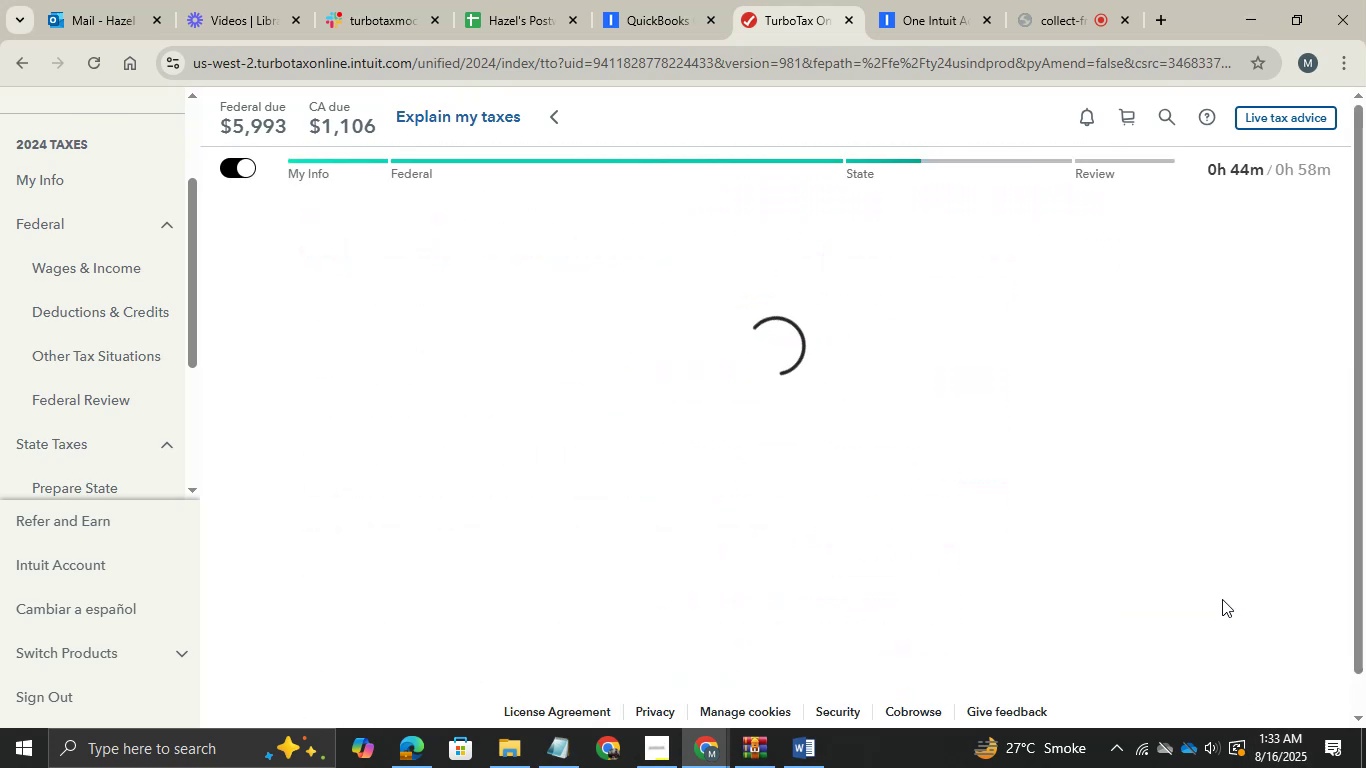 
scroll: coordinate [1148, 599], scroll_direction: down, amount: 2.0
 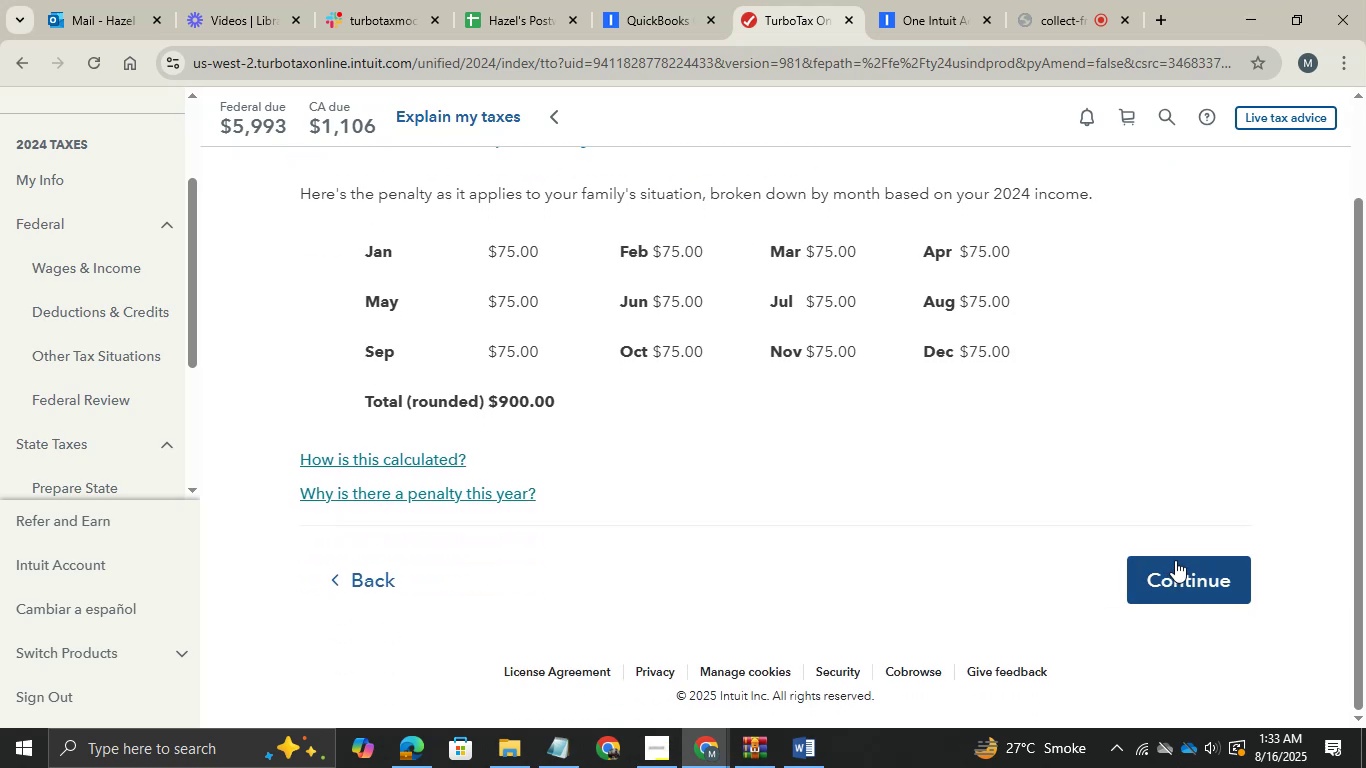 
left_click([1175, 560])
 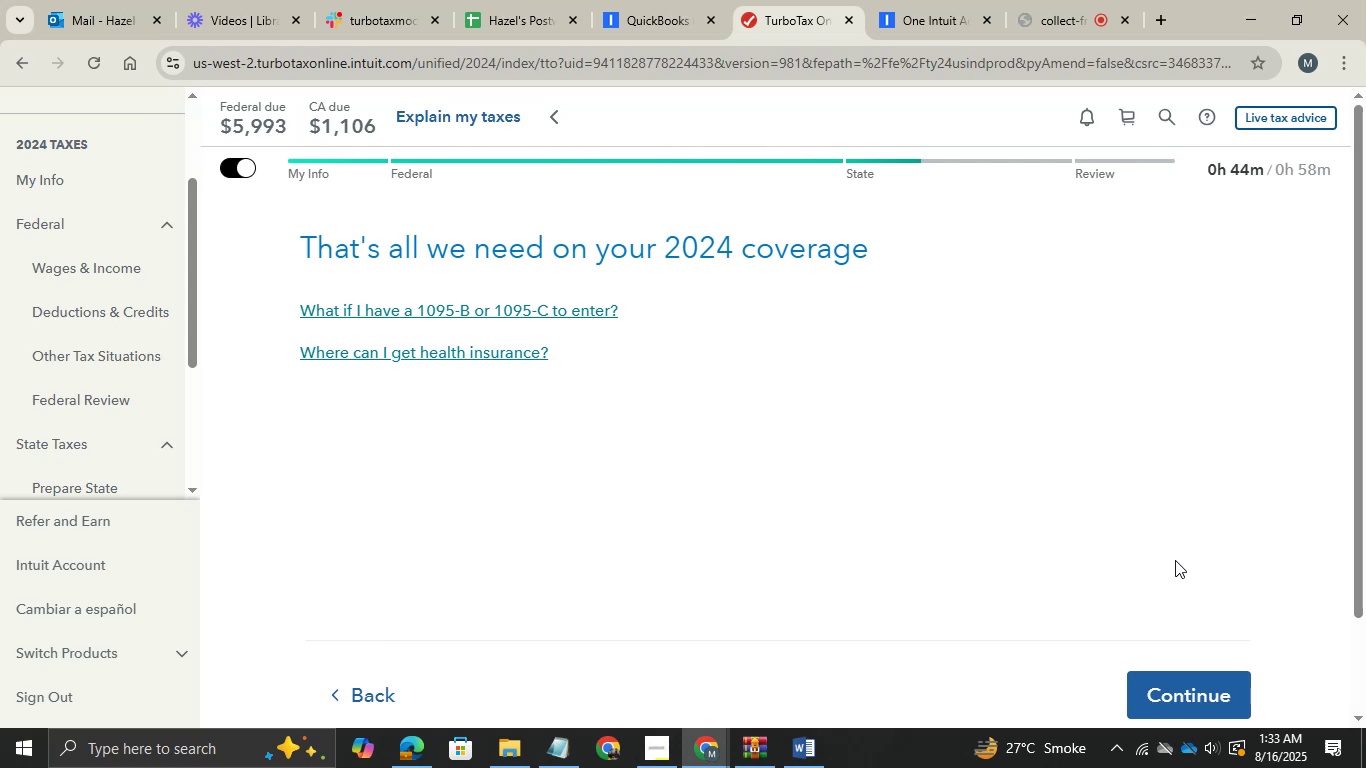 
wait(14.49)
 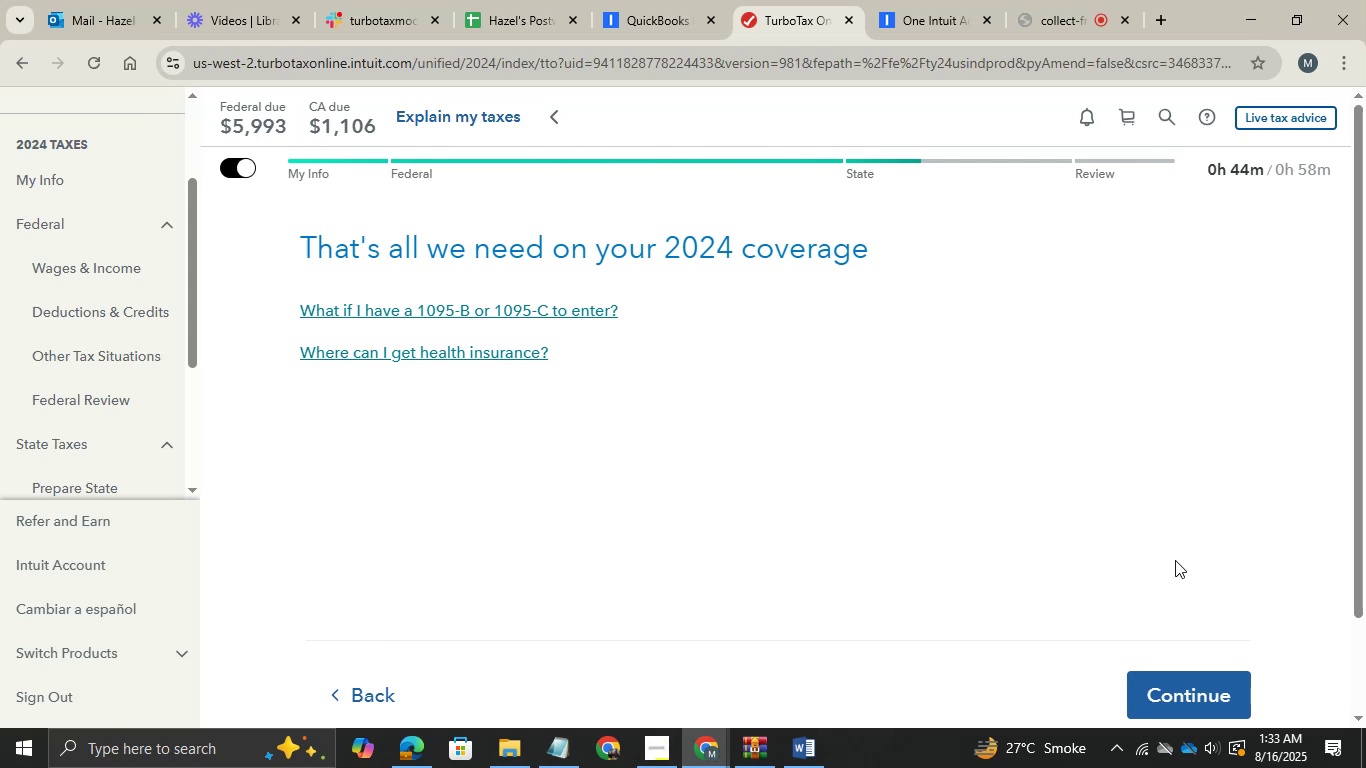 
left_click([1176, 698])
 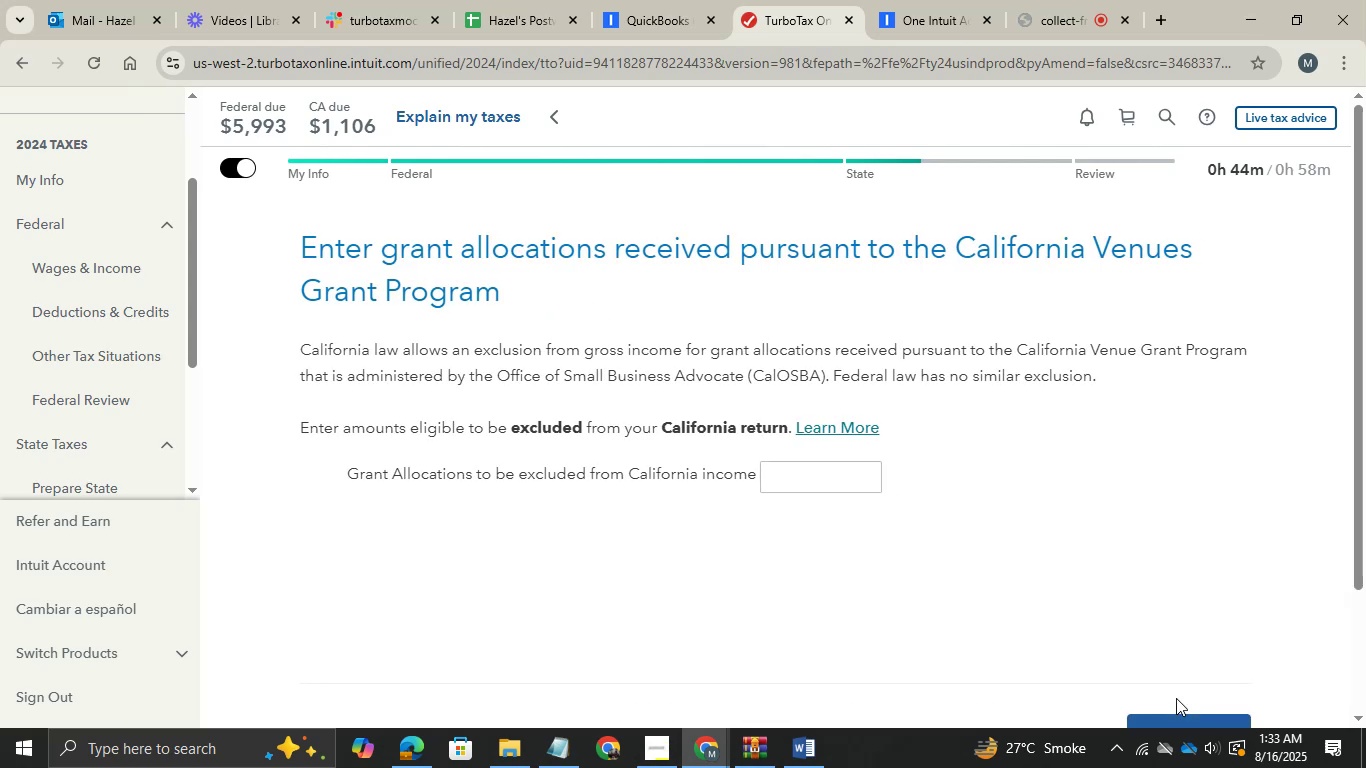 
wait(13.76)
 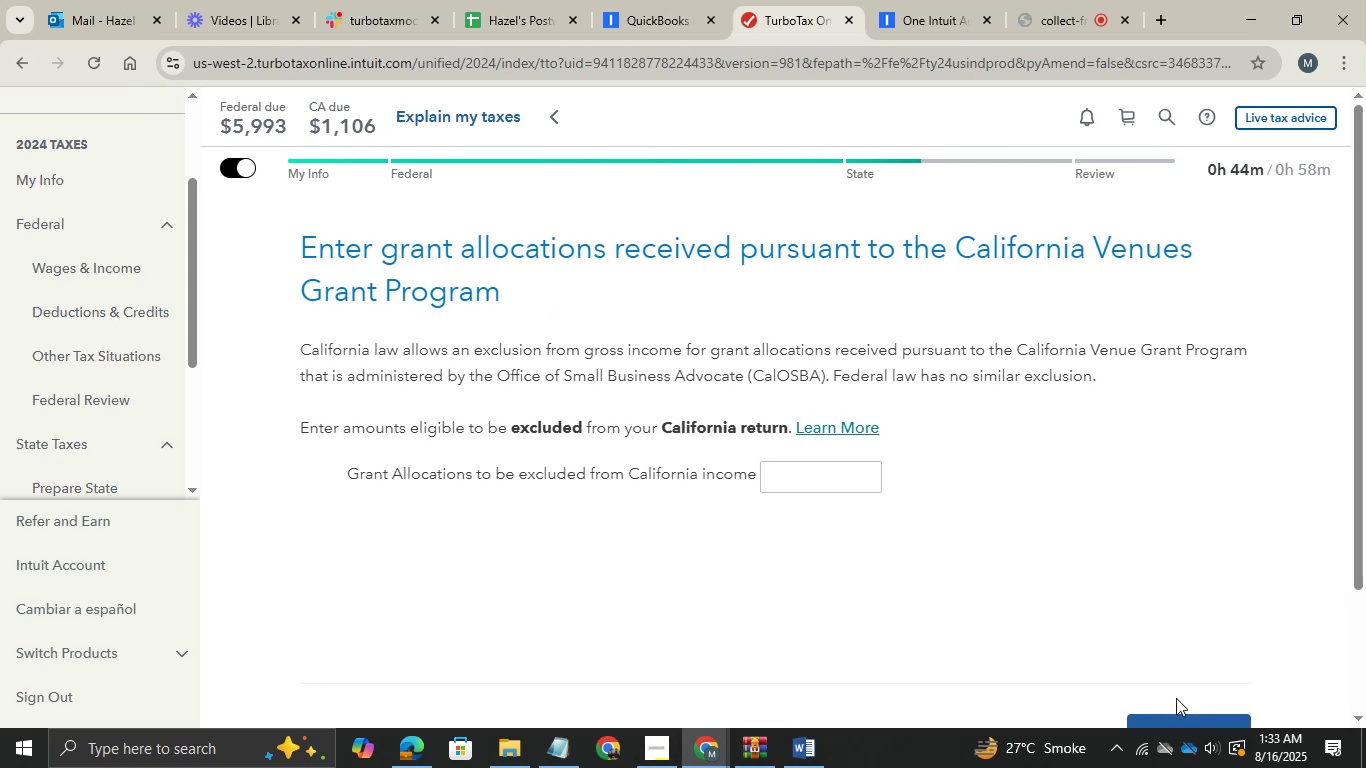 
key(Control+ControlRight)
 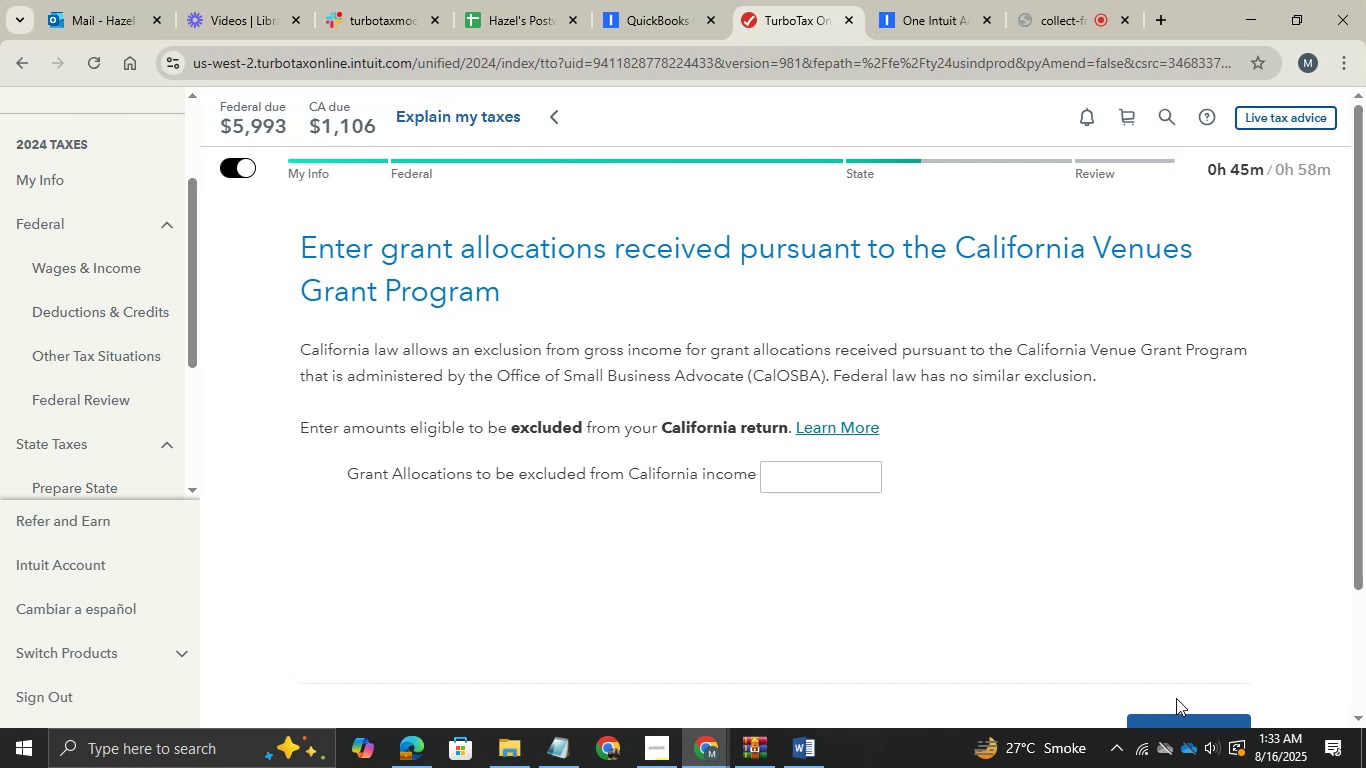 
scroll: coordinate [1176, 698], scroll_direction: down, amount: 1.0
 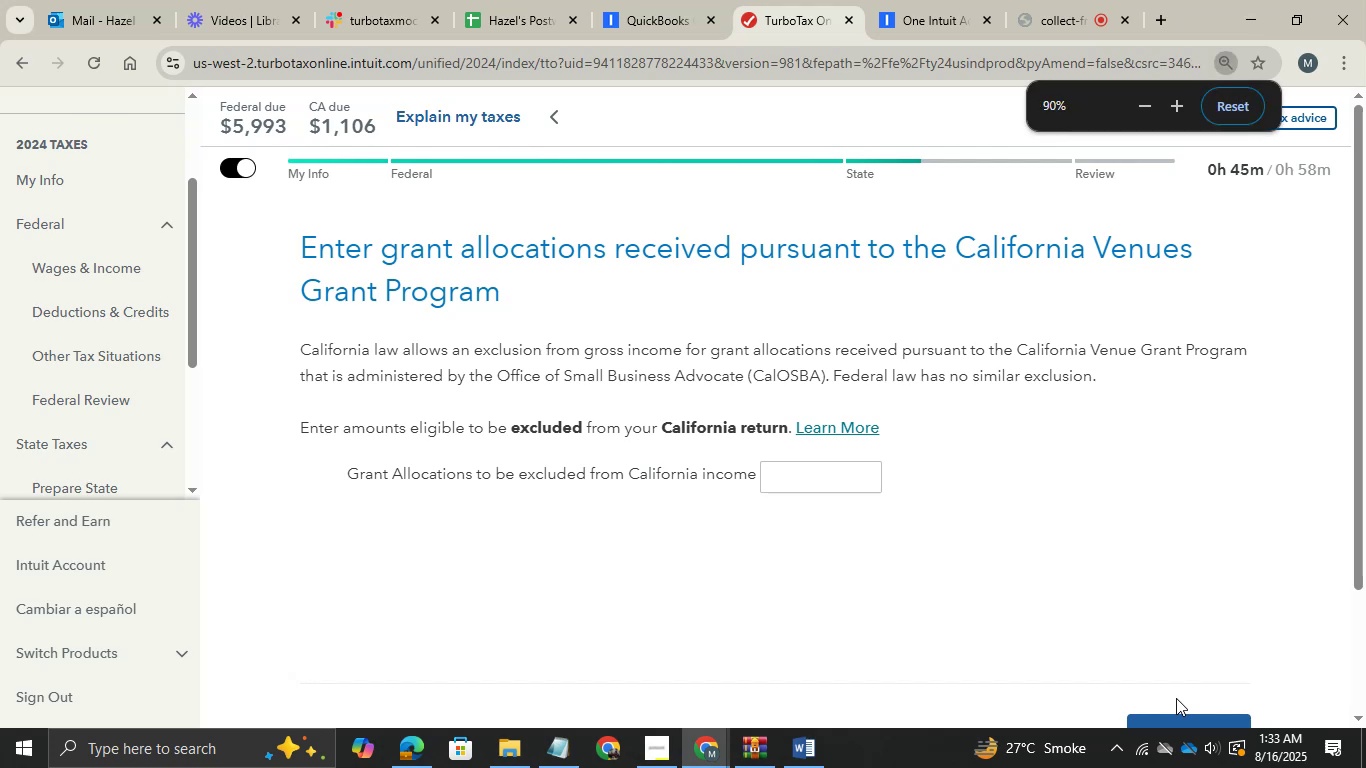 
key(Control+ControlRight)
 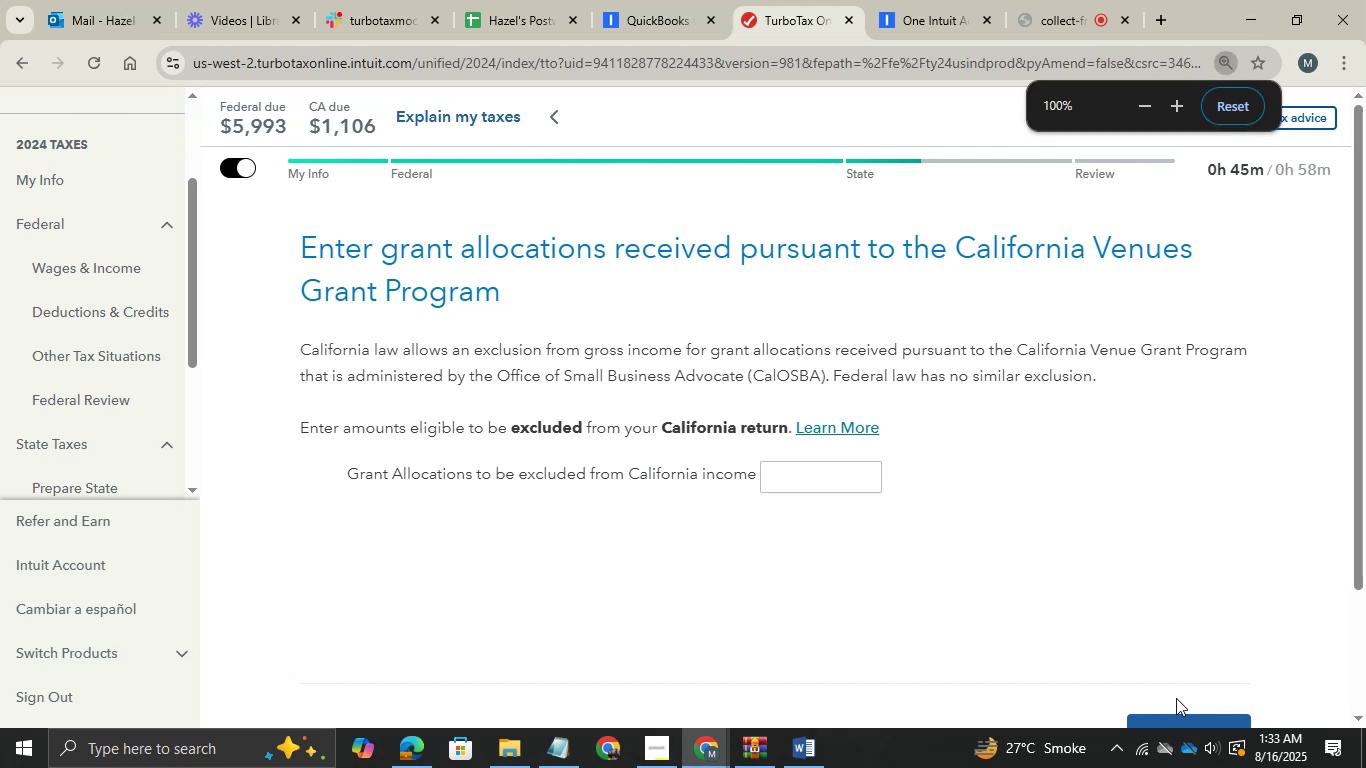 
key(Control+ControlRight)
 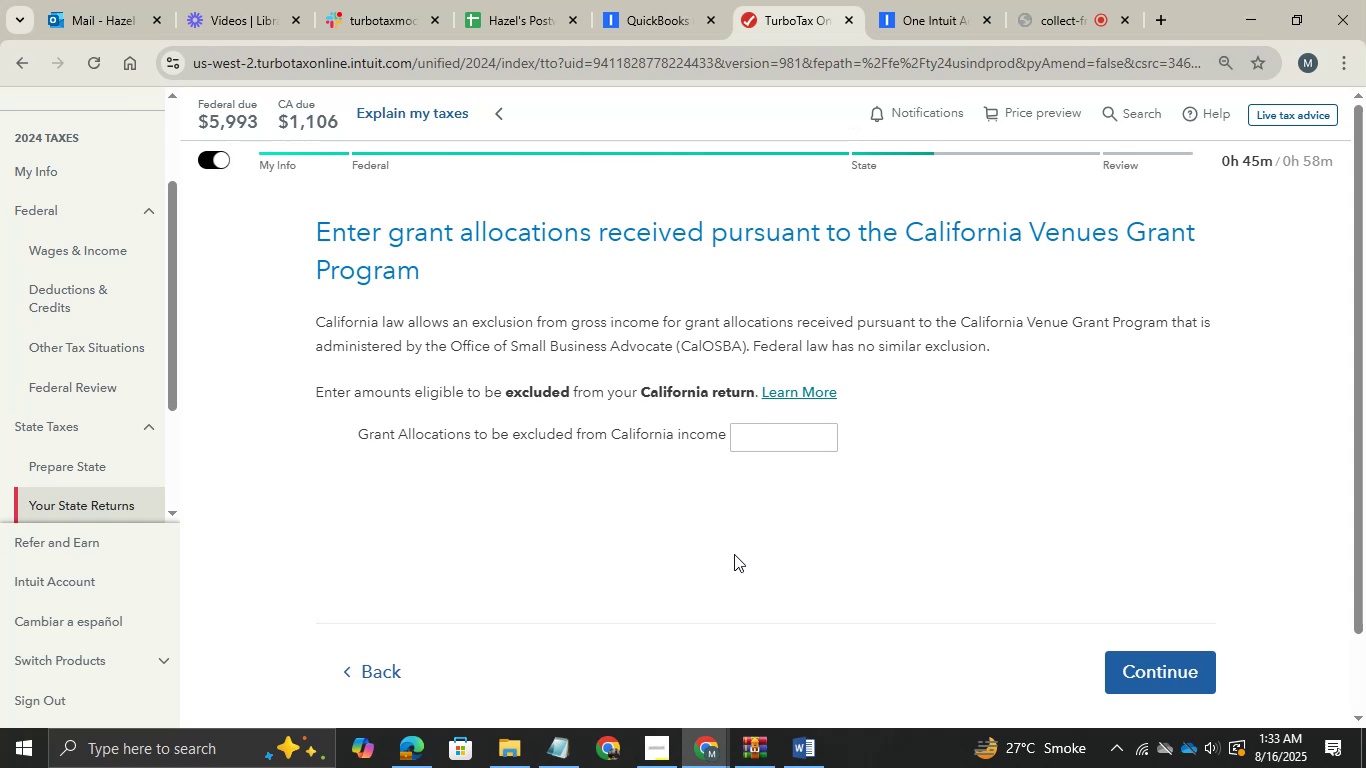 
wait(19.76)
 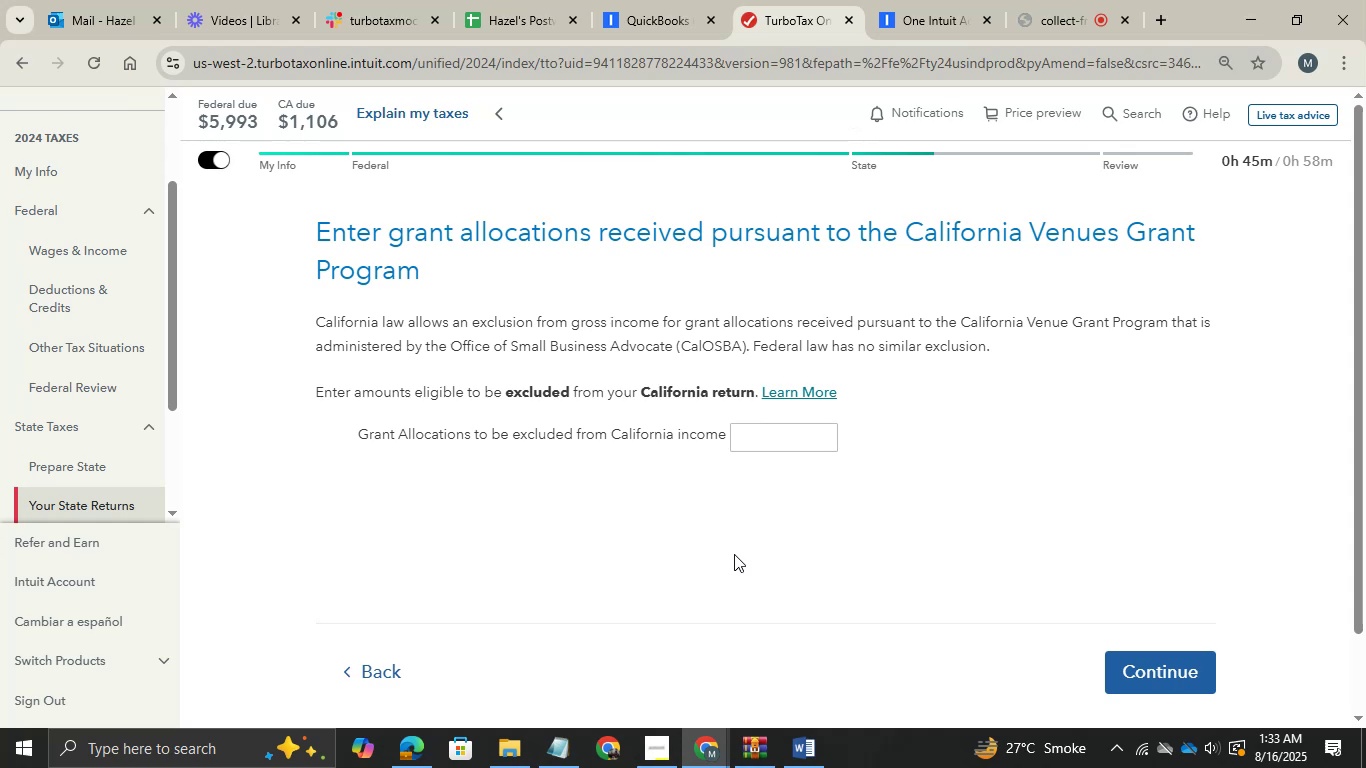 
left_click([1164, 667])
 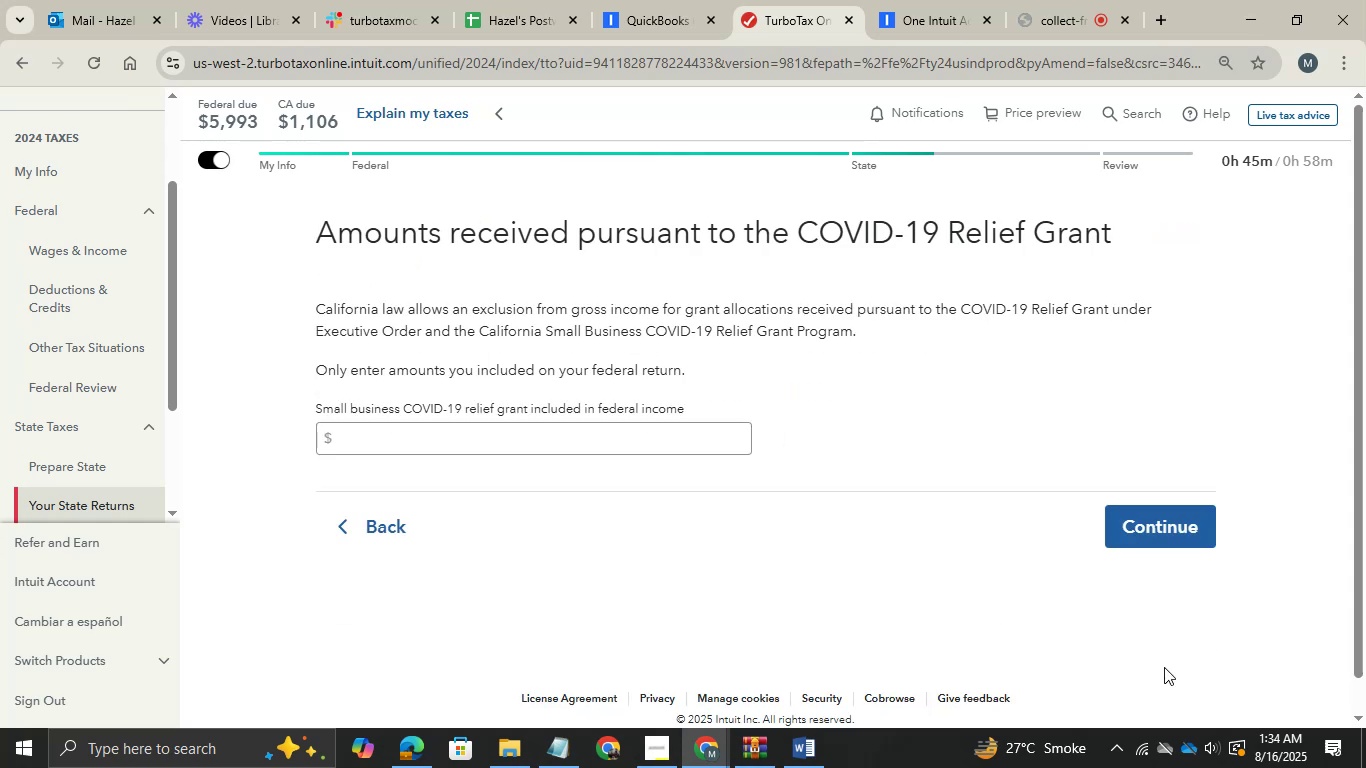 
wait(6.22)
 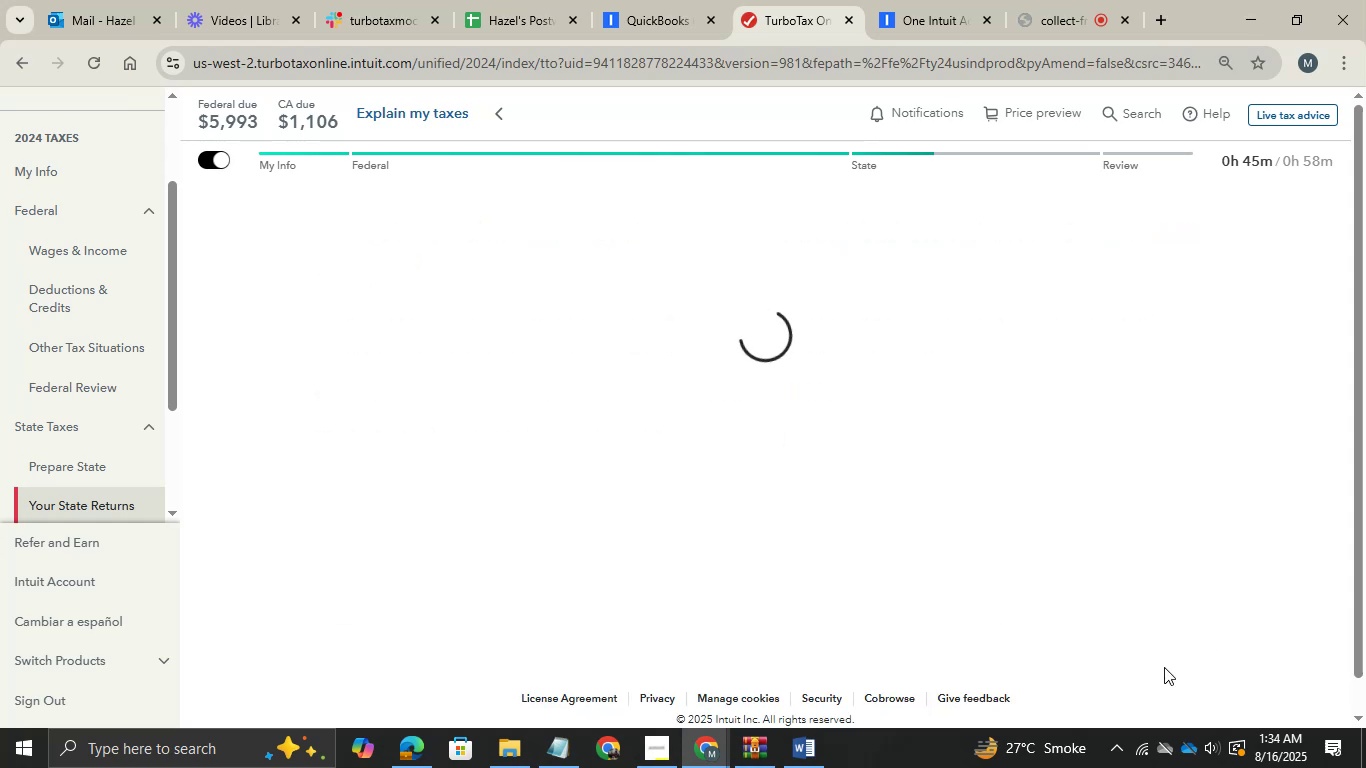 
left_click([424, 436])
 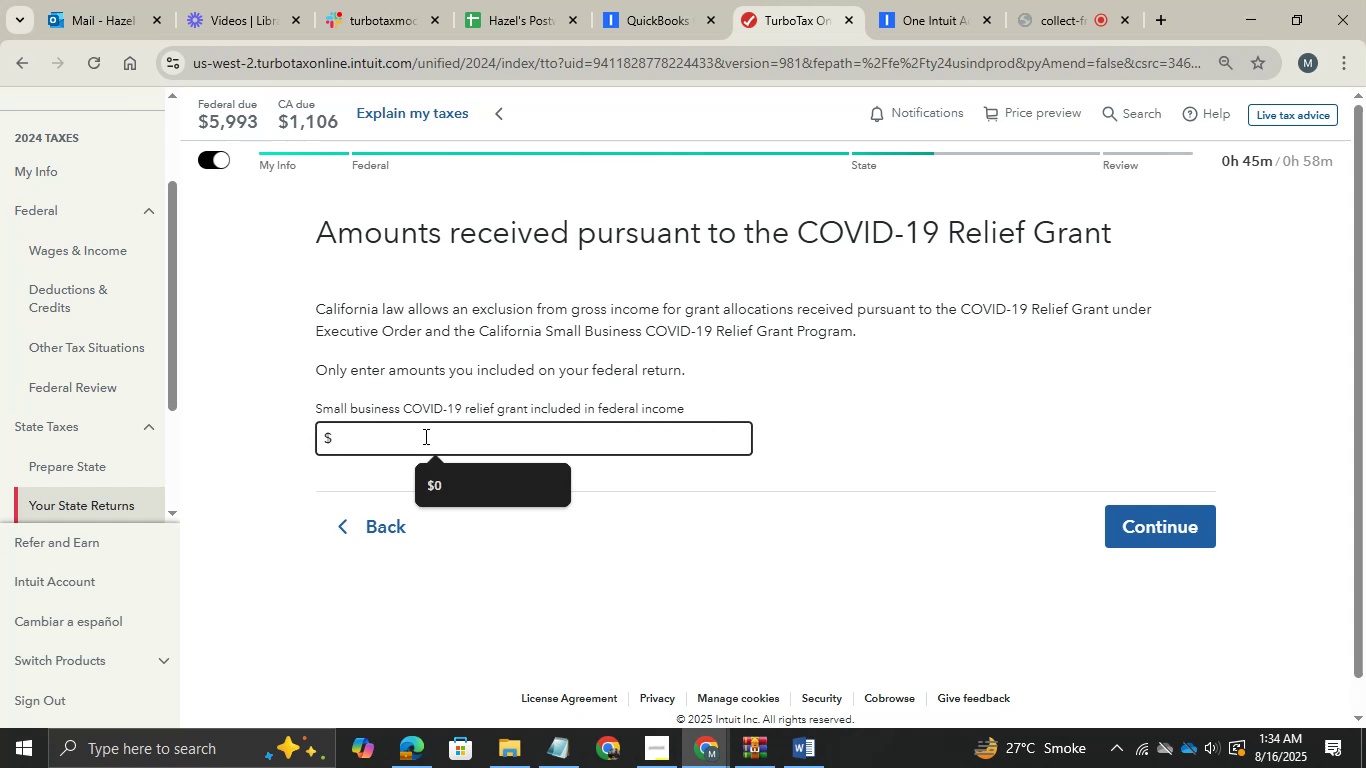 
key(0)
 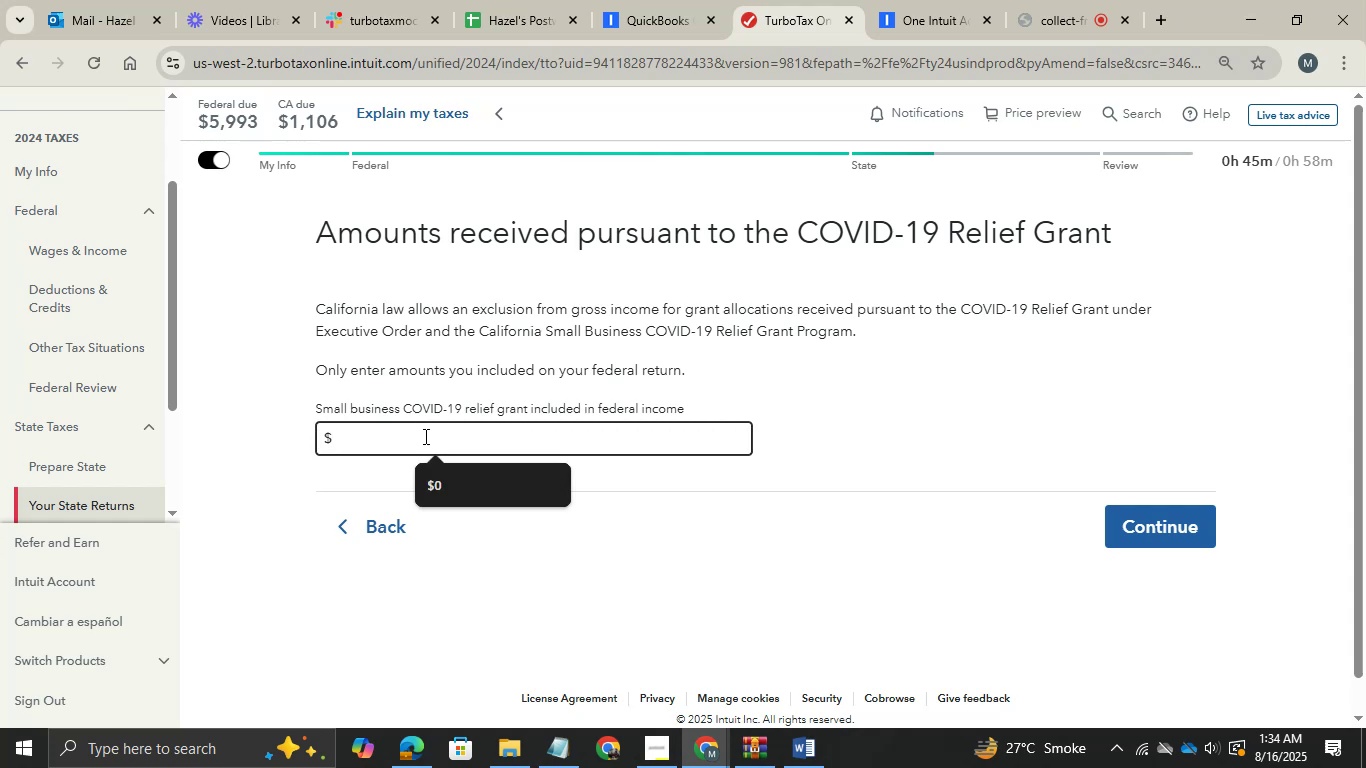 
key(Tab)
 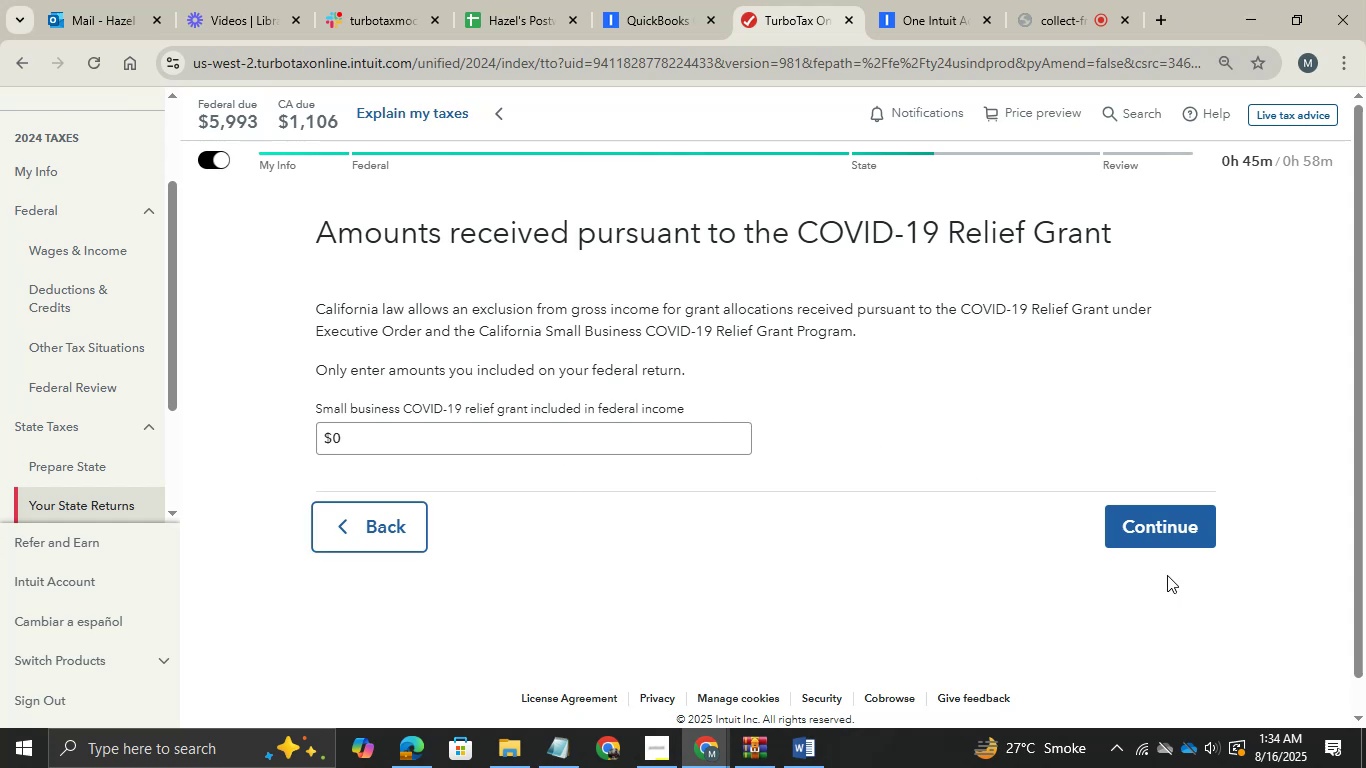 
left_click([1153, 535])
 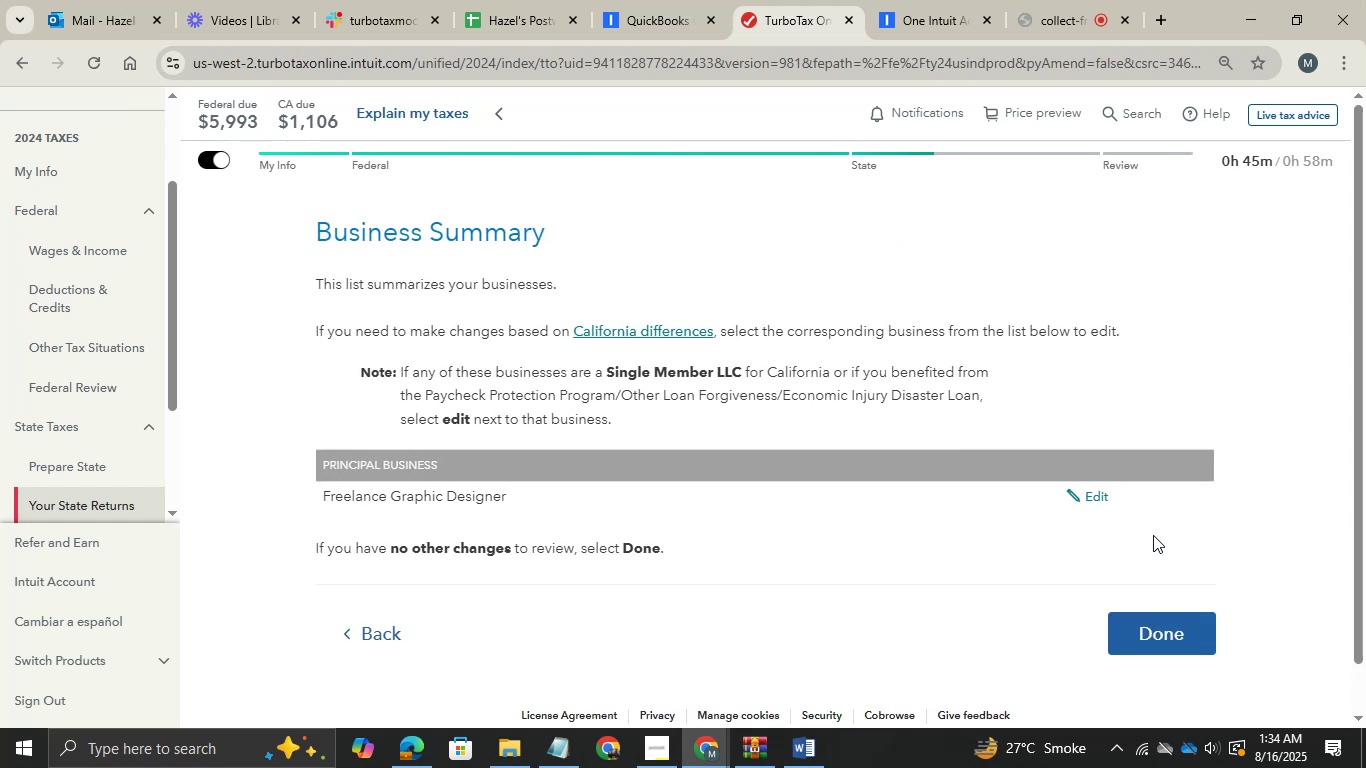 
wait(5.63)
 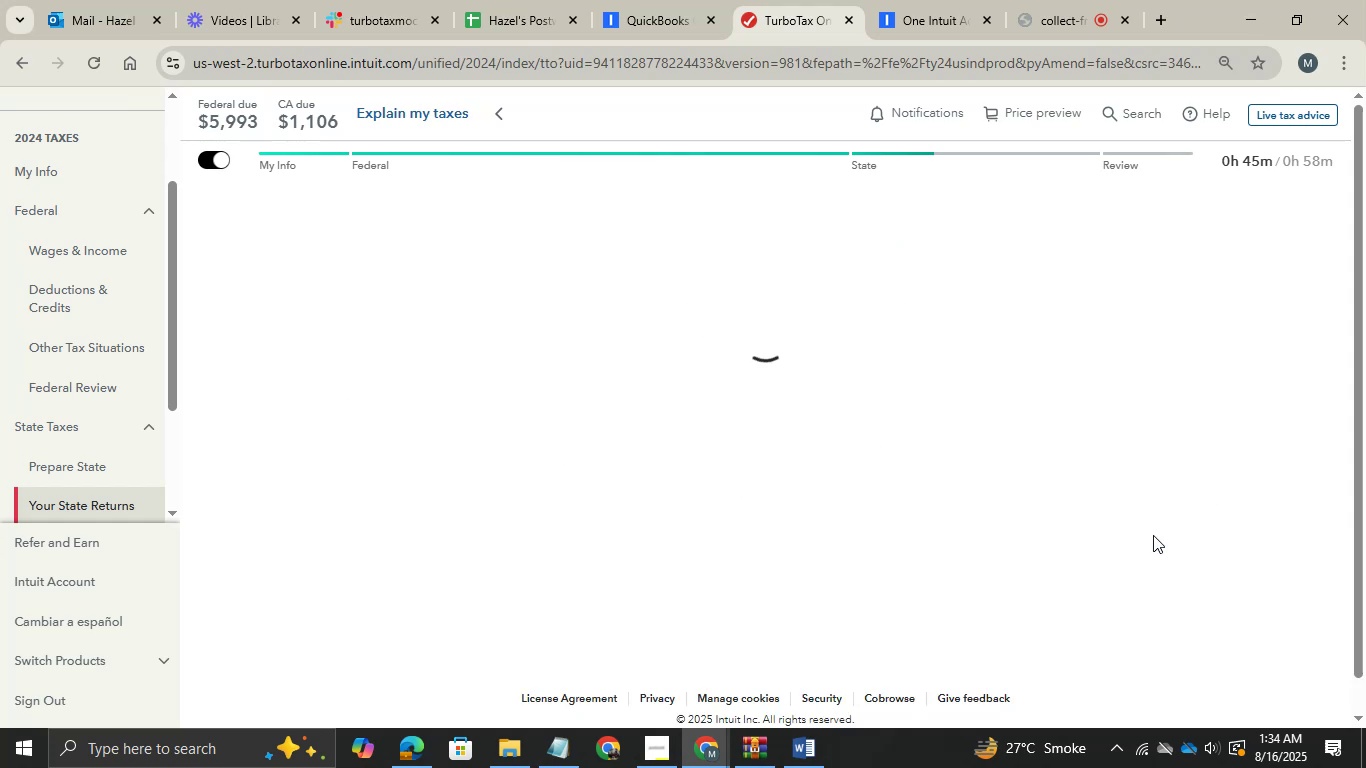 
hold_key(key=AltLeft, duration=0.48)
 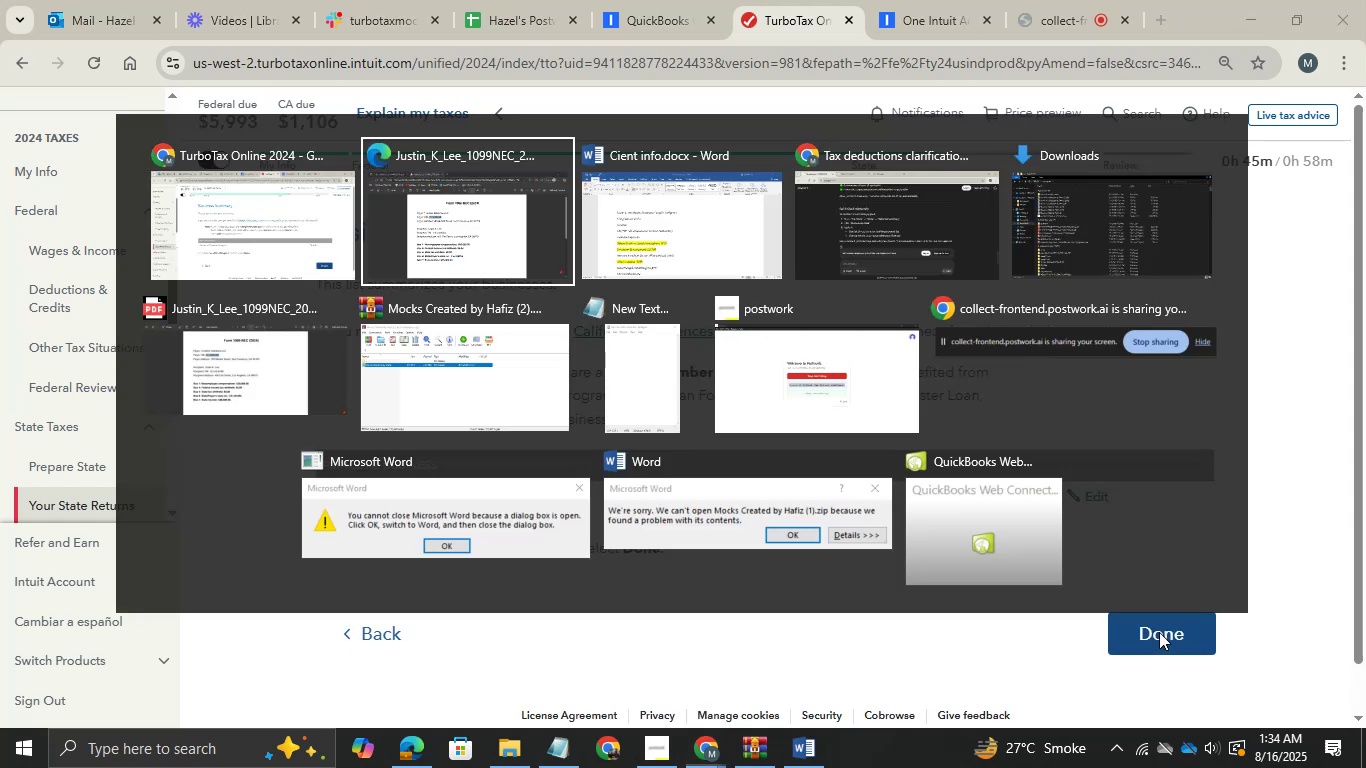 
hold_key(key=Tab, duration=0.42)
 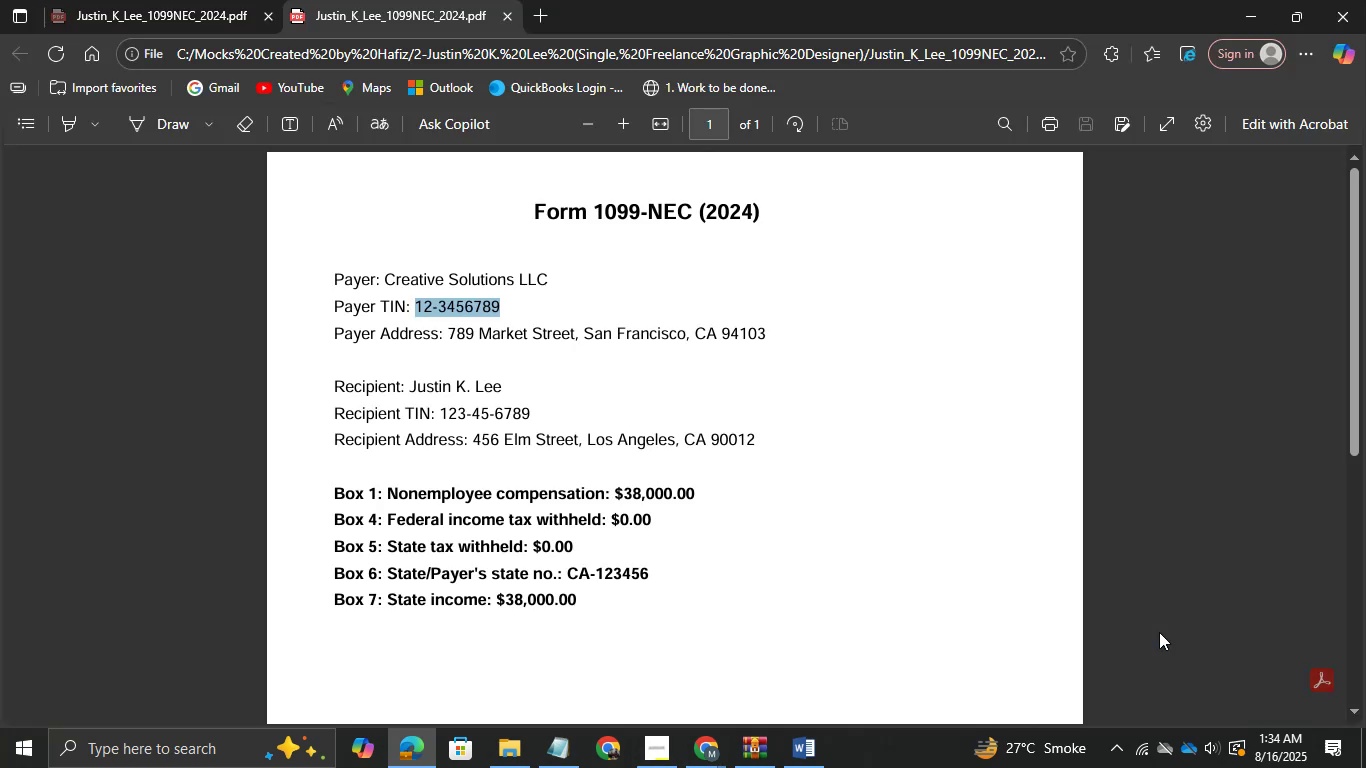 
key(Alt+AltLeft)
 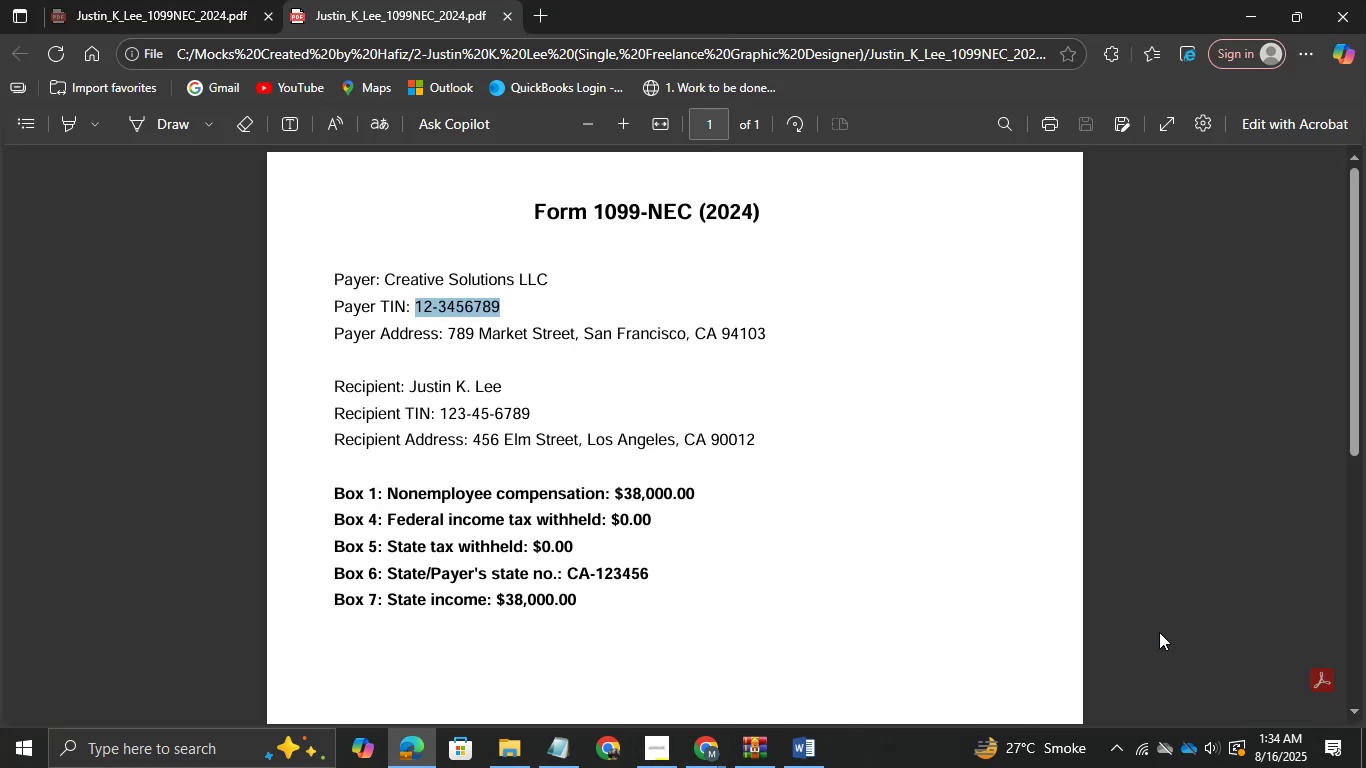 
key(Alt+Tab)
 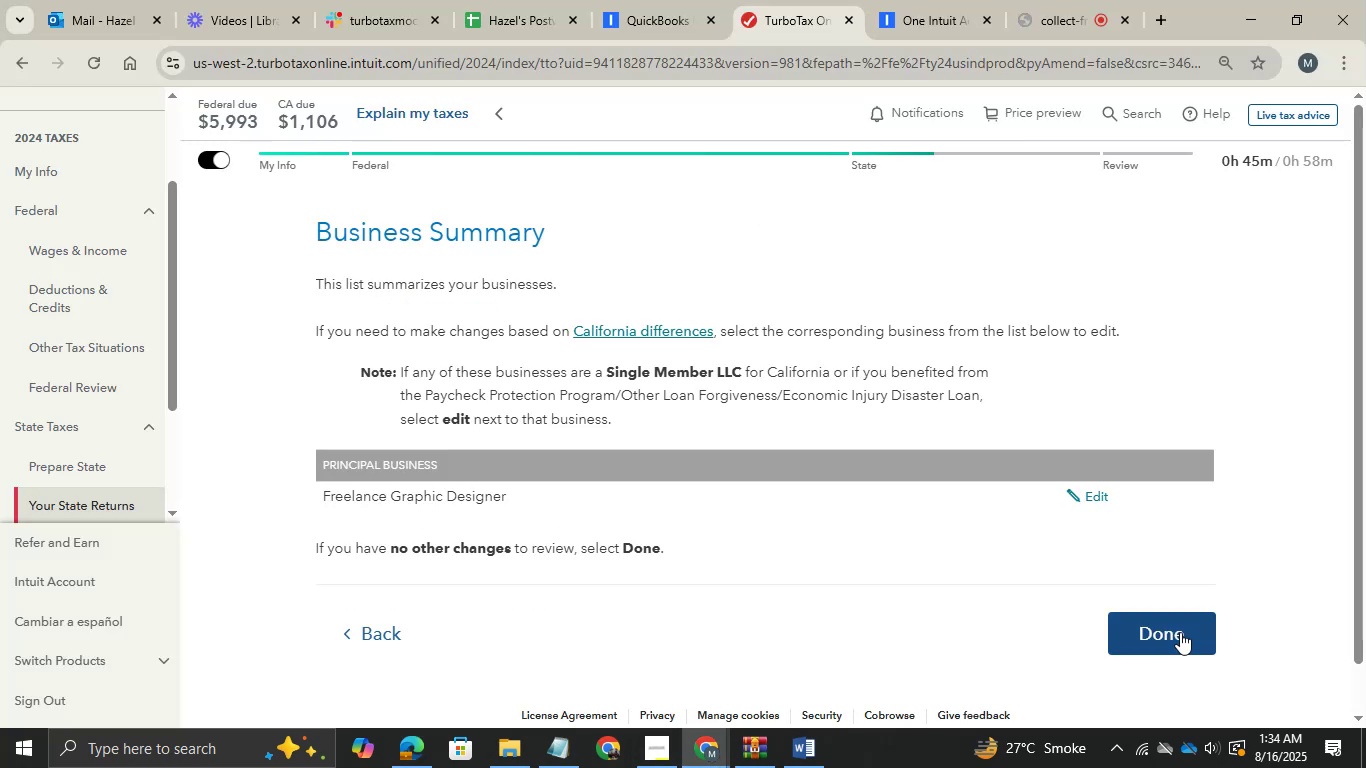 
left_click([1181, 632])
 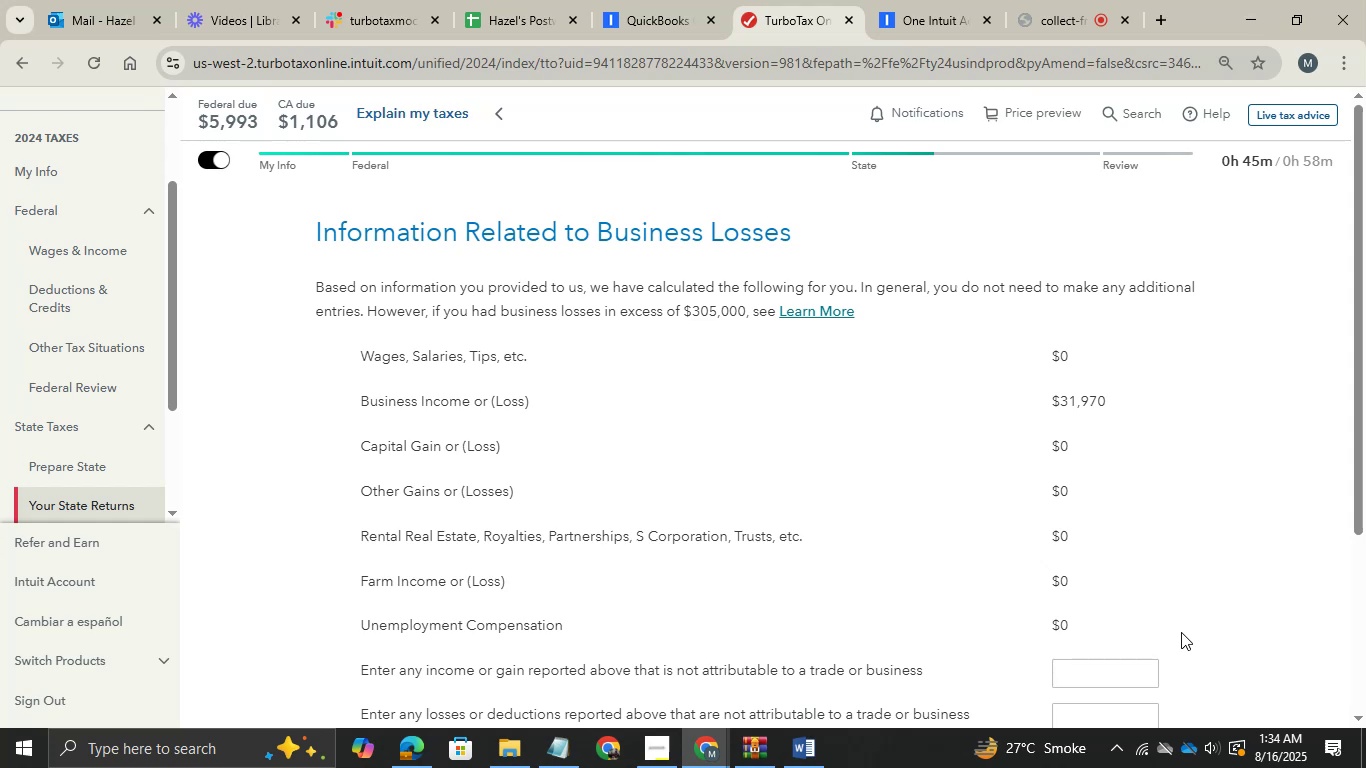 
wait(16.08)
 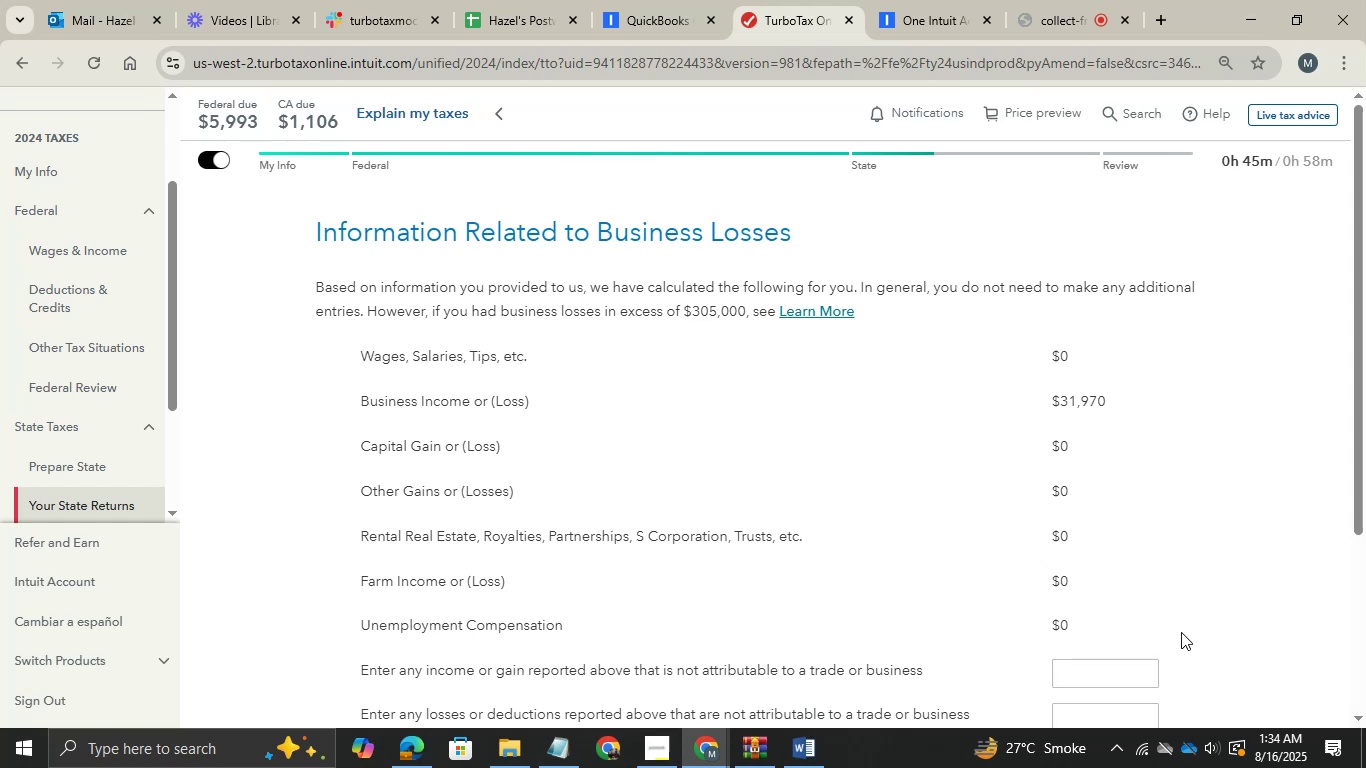 
scroll: coordinate [657, 572], scroll_direction: down, amount: 4.0
 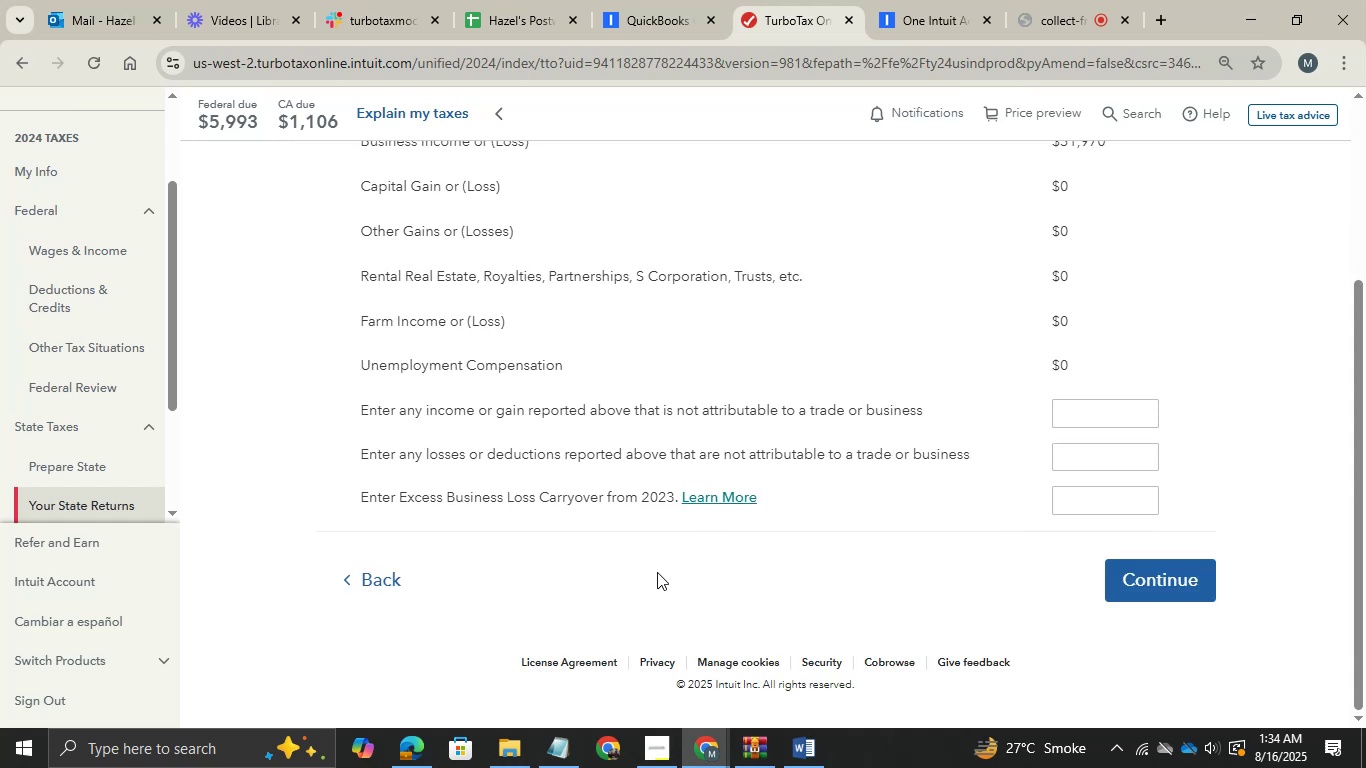 
scroll: coordinate [657, 565], scroll_direction: none, amount: 0.0
 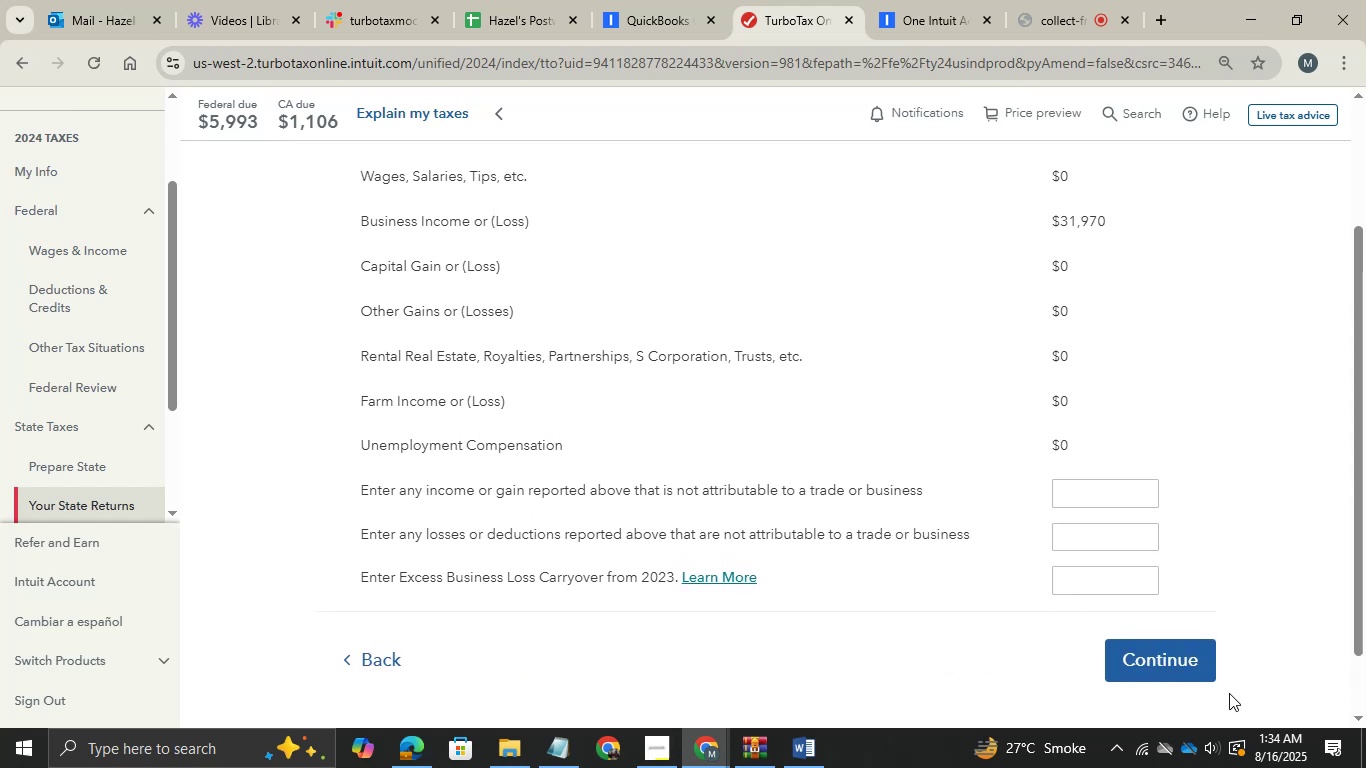 
left_click([1167, 654])
 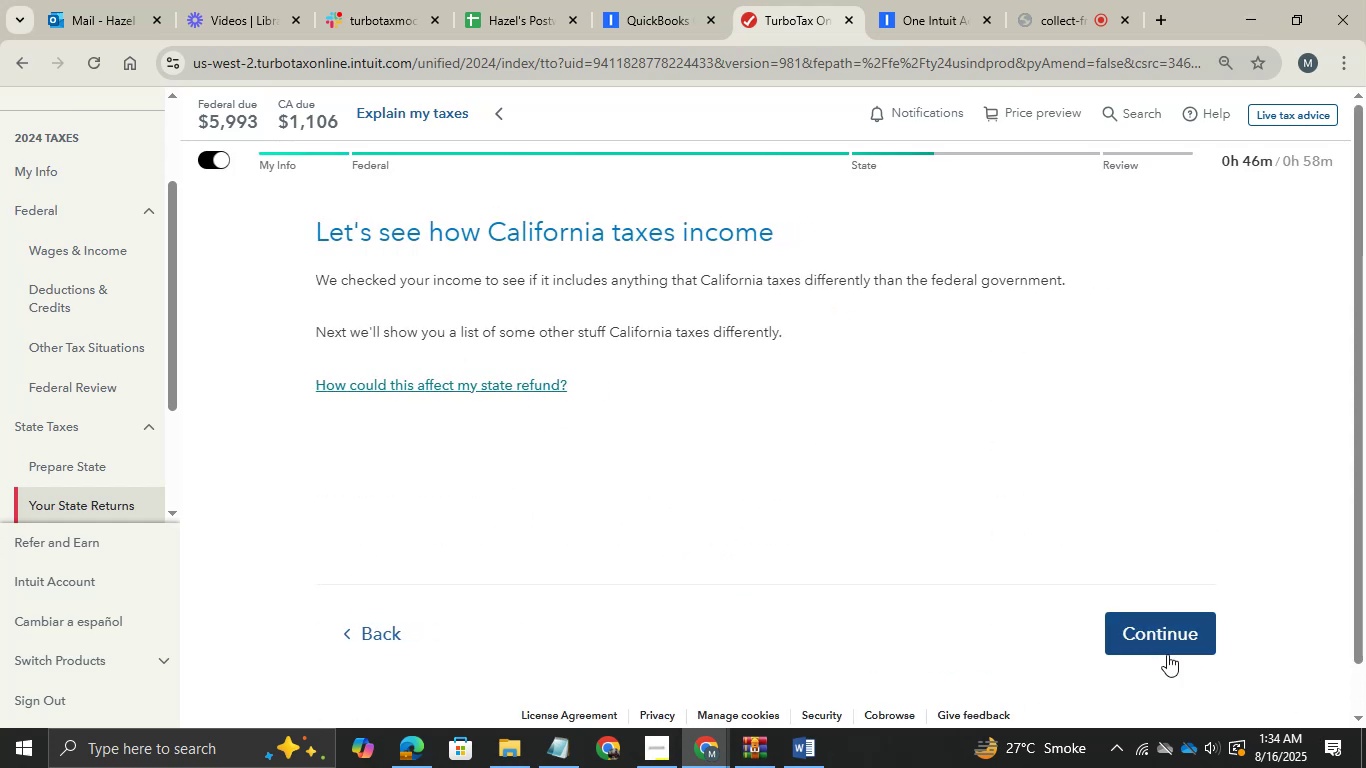 
wait(6.94)
 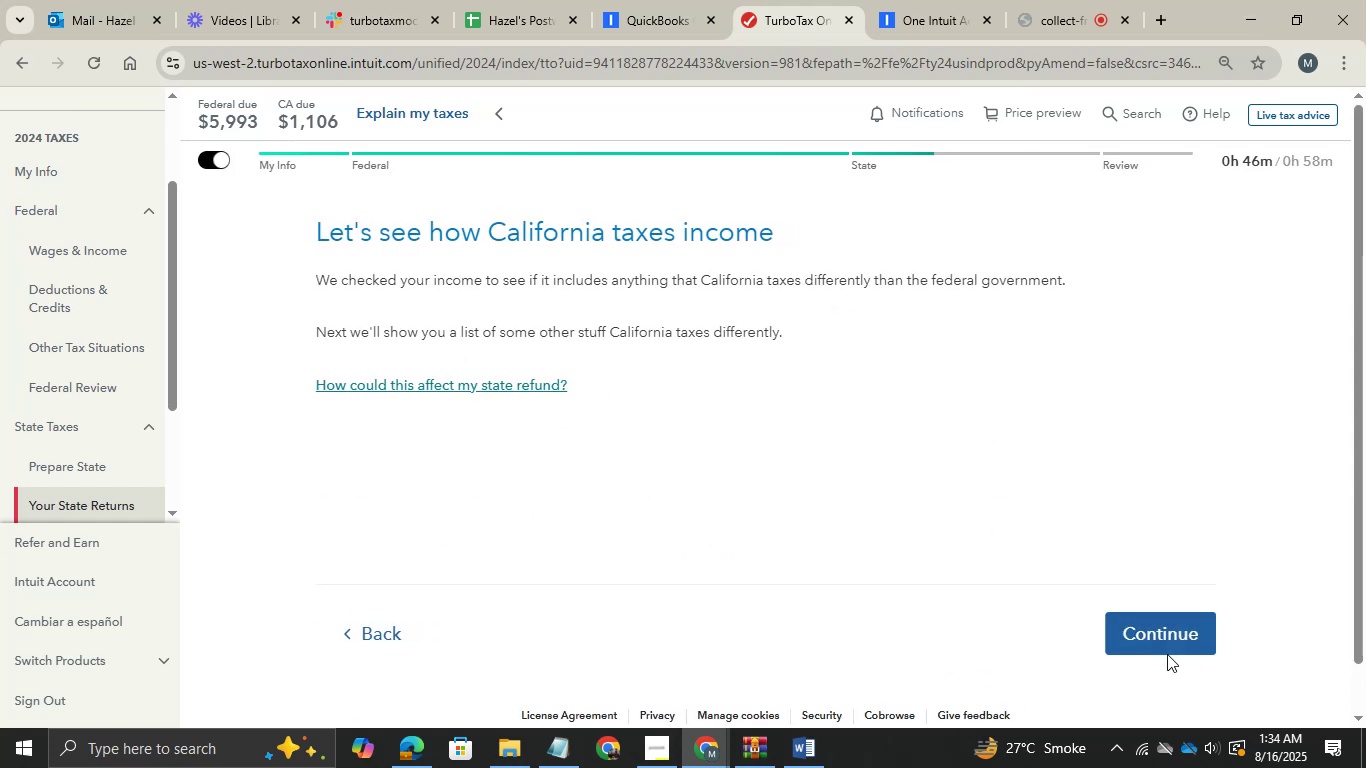 
left_click([1138, 632])
 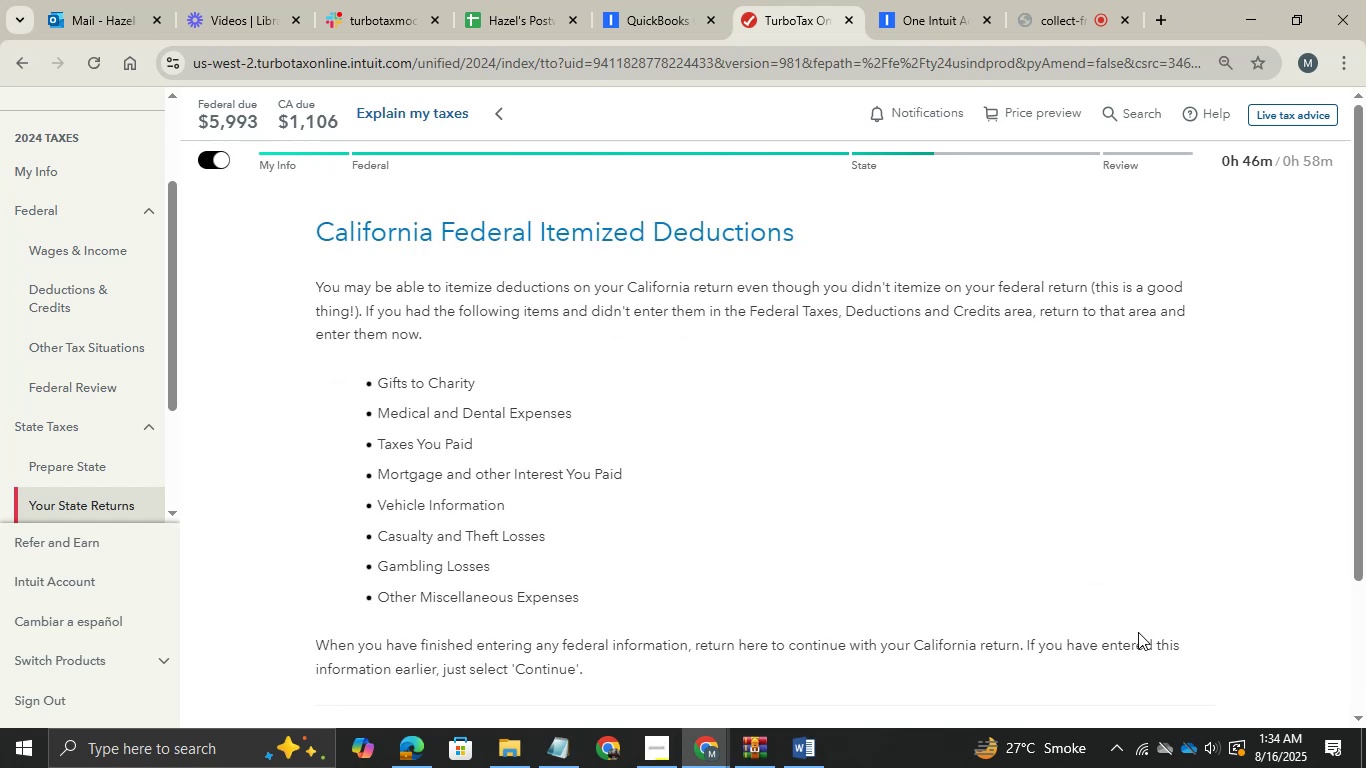 
wait(10.34)
 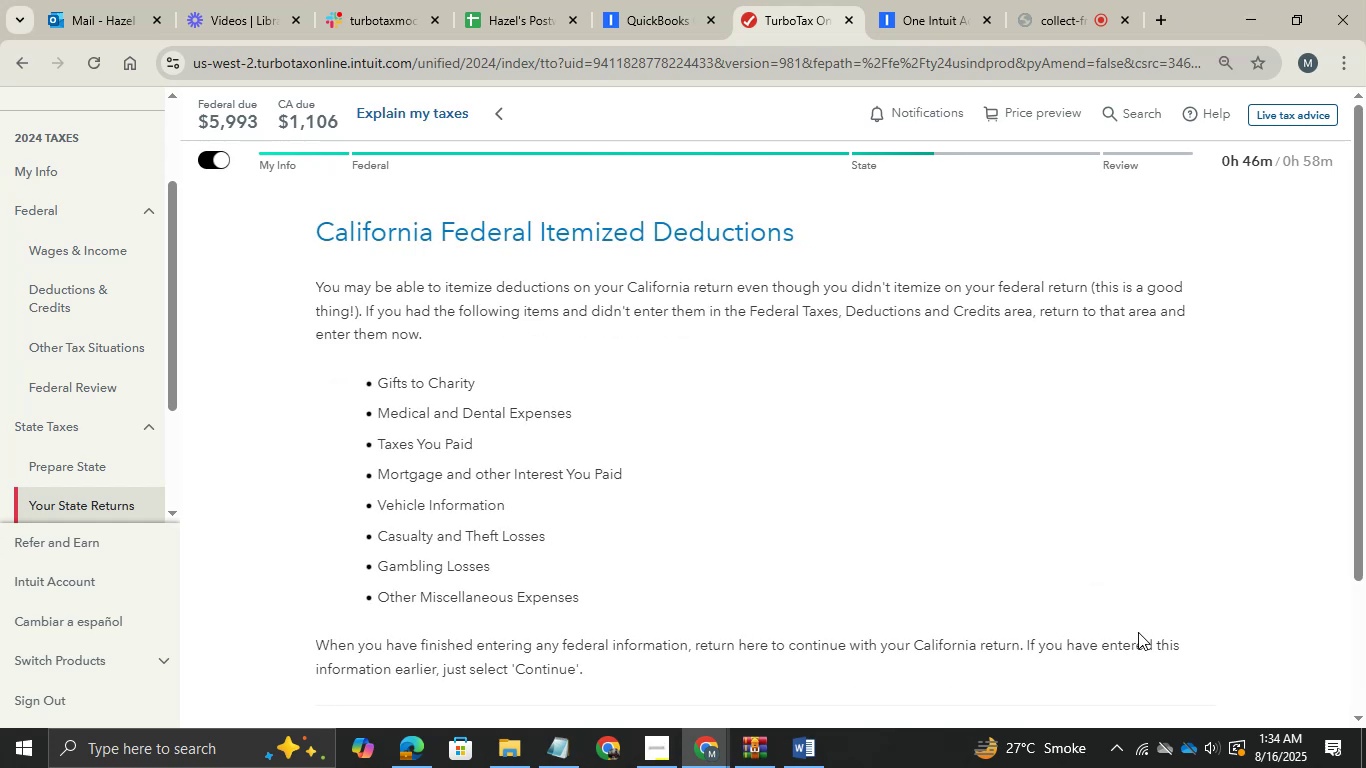 
scroll: coordinate [1138, 632], scroll_direction: down, amount: 2.0
 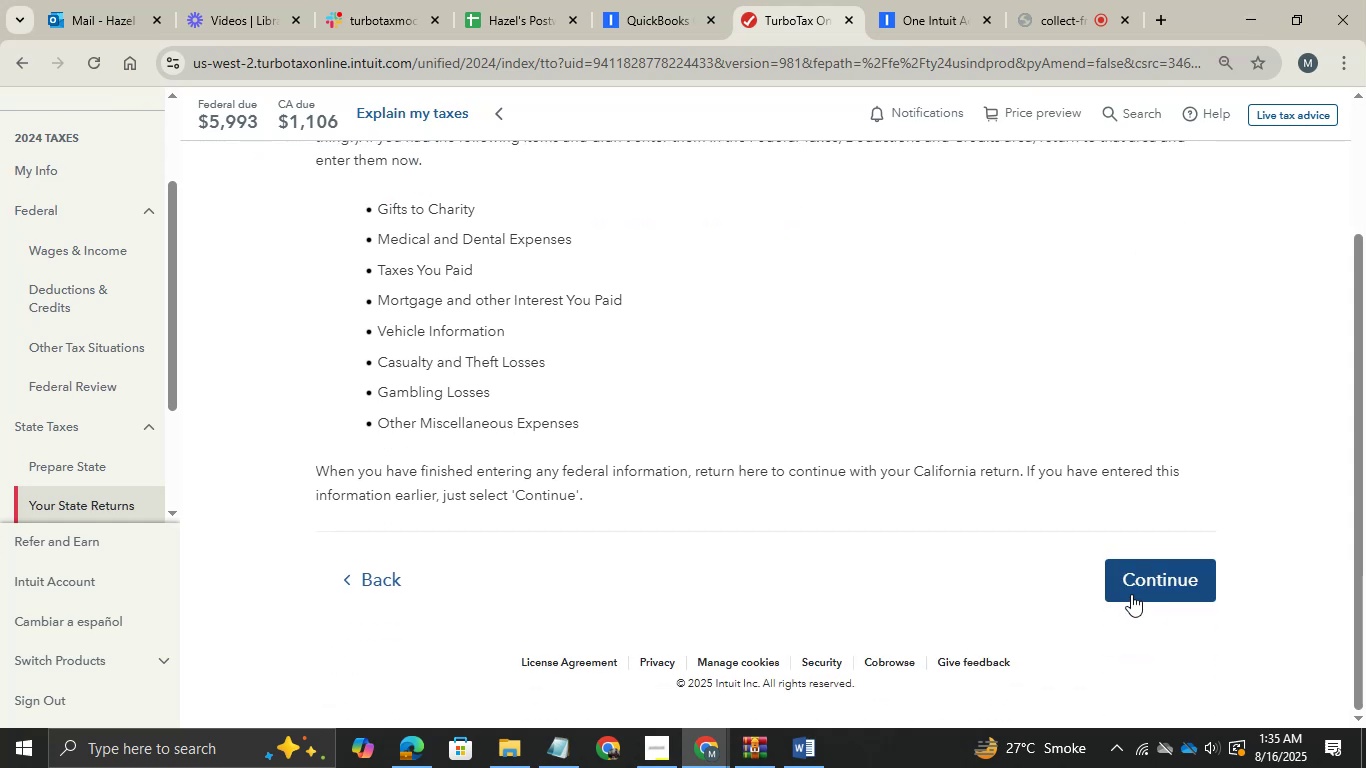 
left_click([1141, 586])
 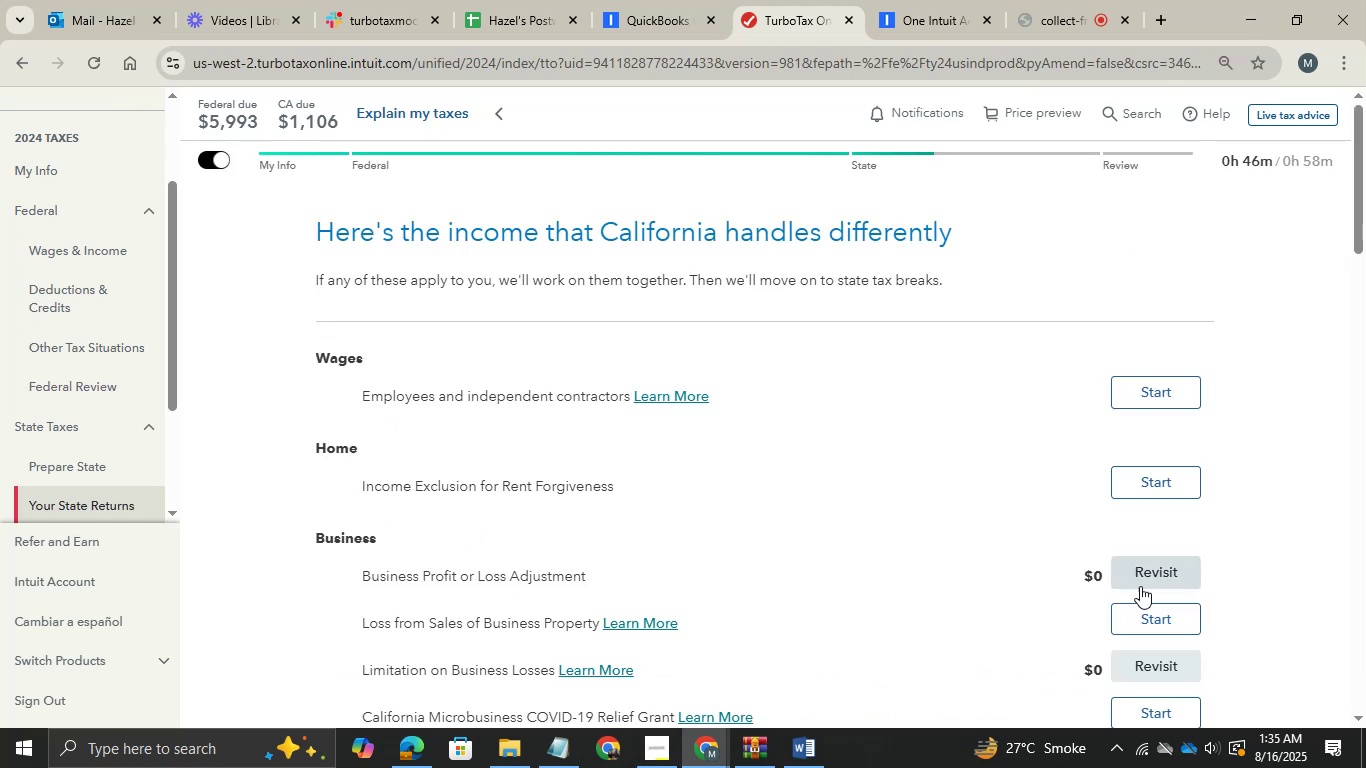 
wait(7.05)
 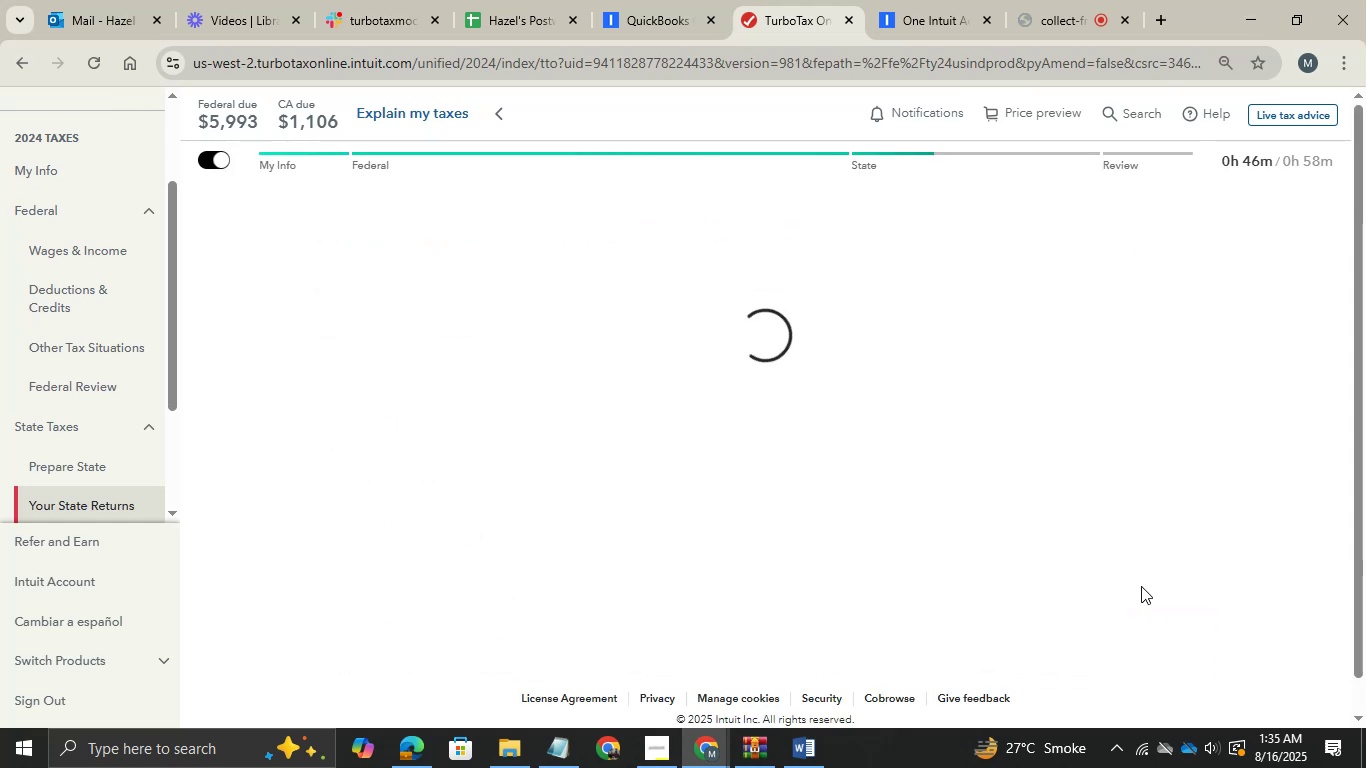 
scroll: coordinate [822, 572], scroll_direction: down, amount: 2.0
 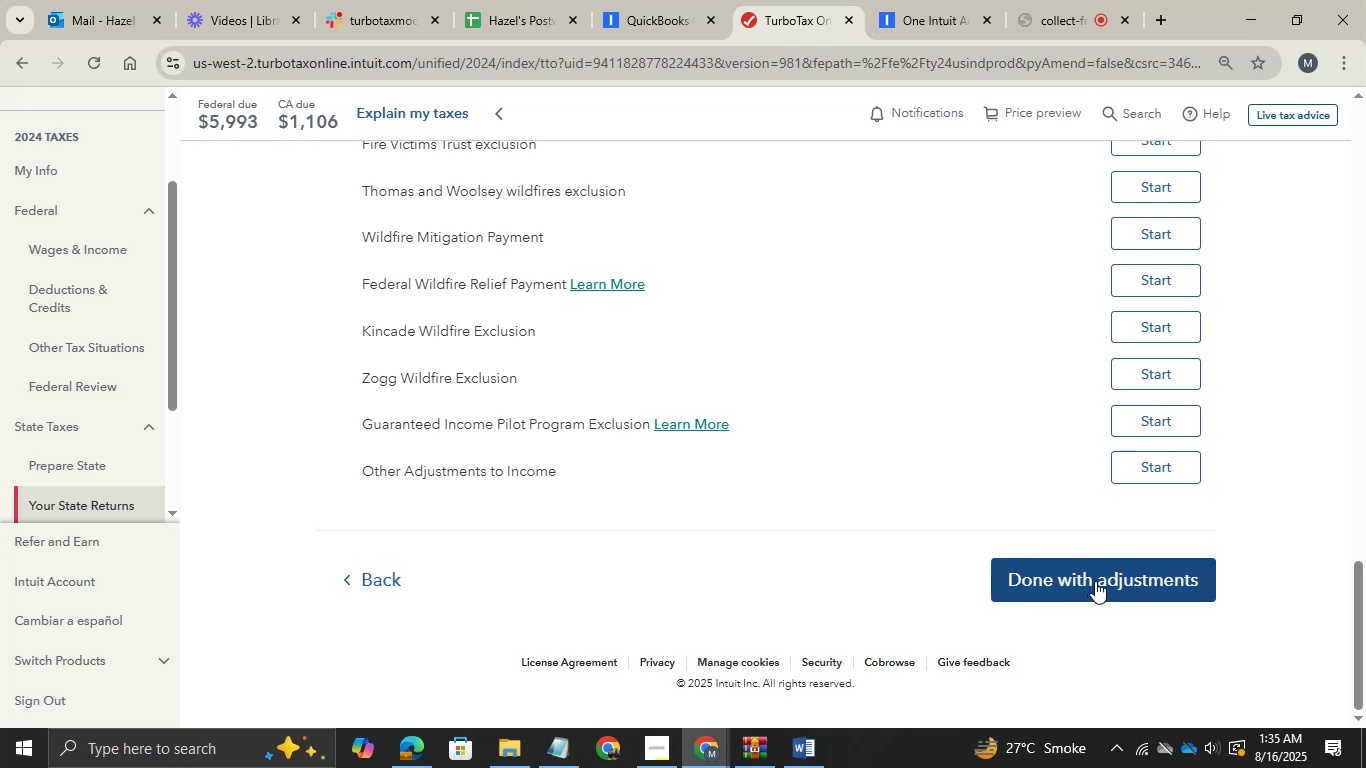 
left_click([1095, 581])
 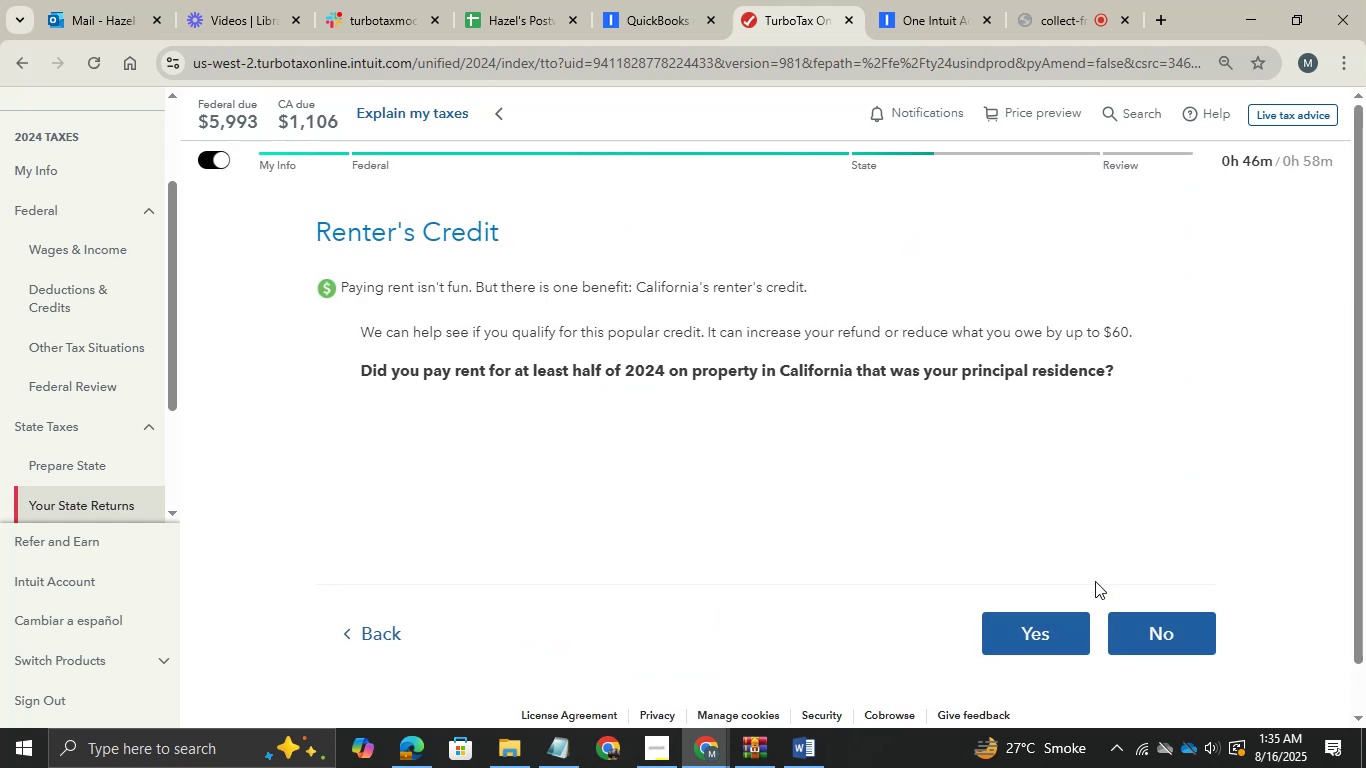 
wait(10.54)
 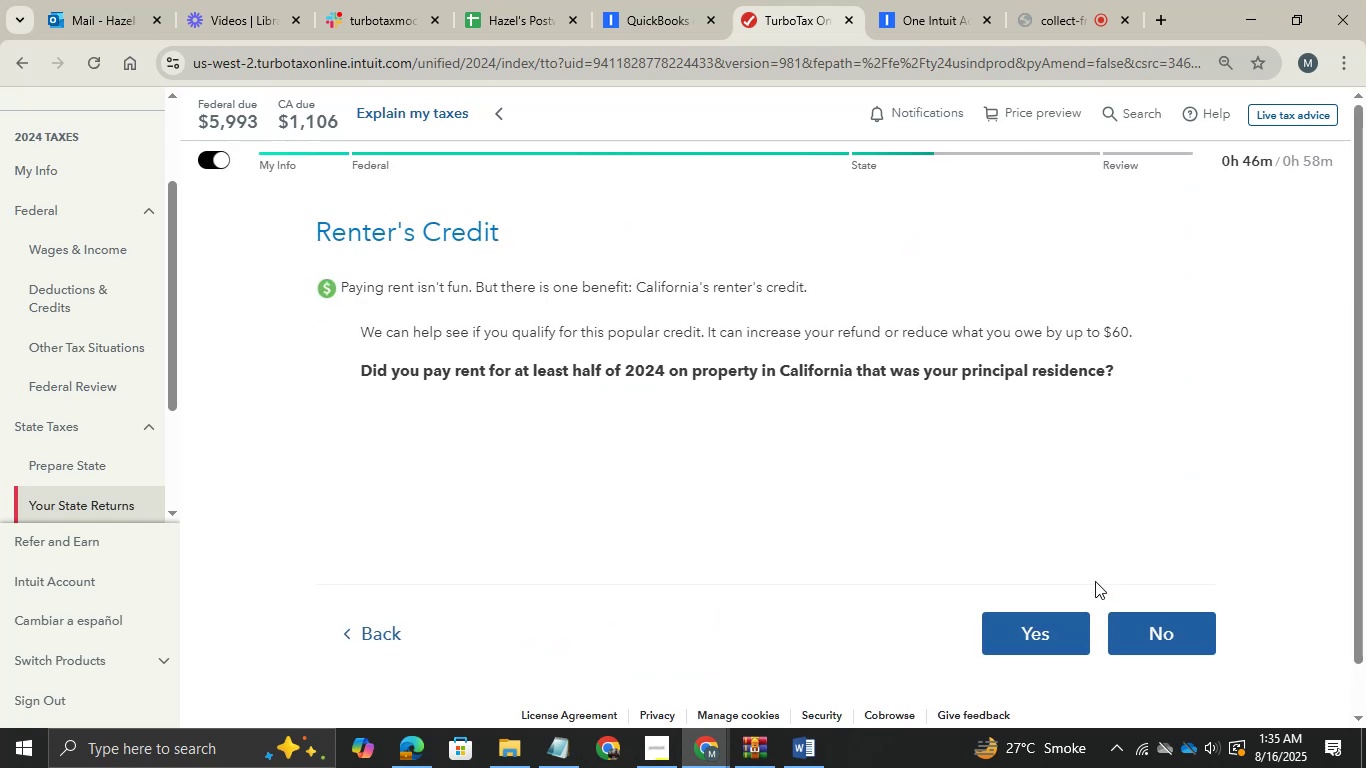 
left_click([1177, 655])
 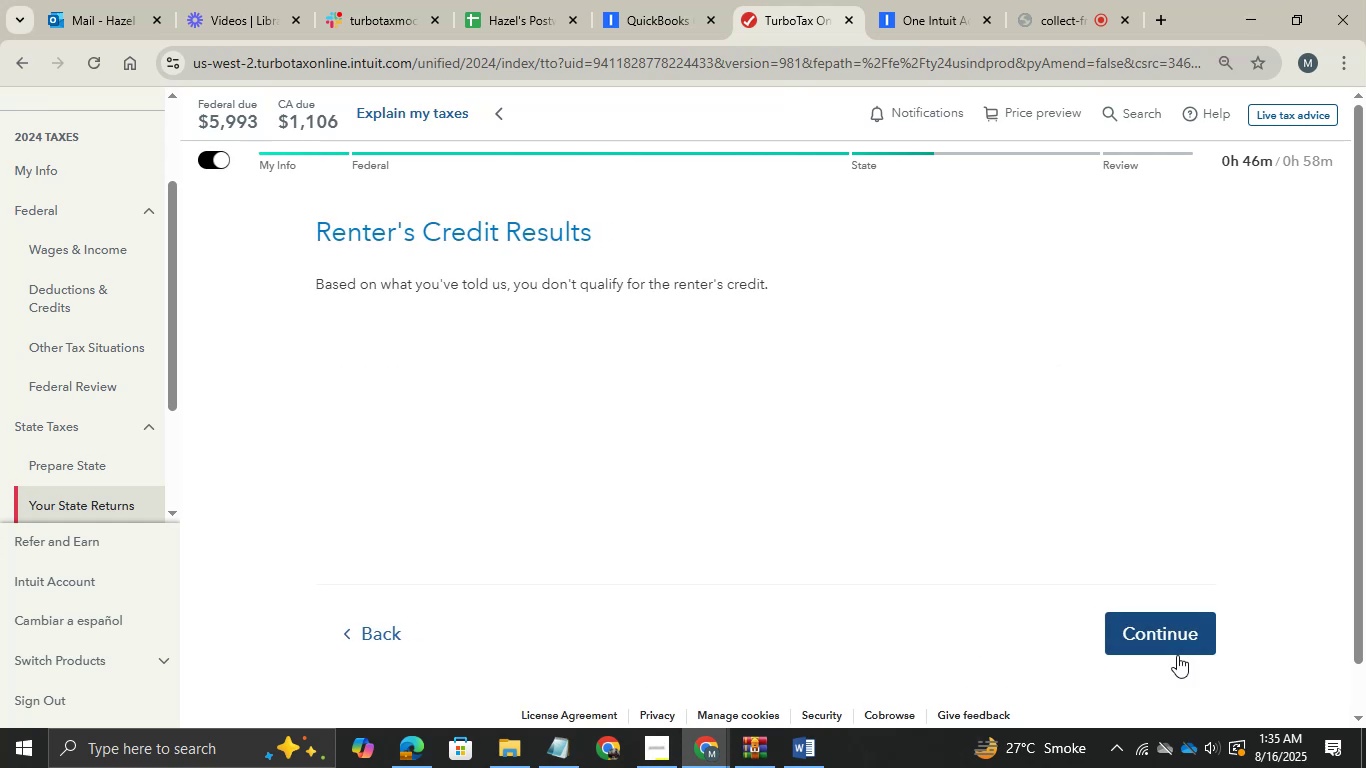 
left_click([1177, 649])
 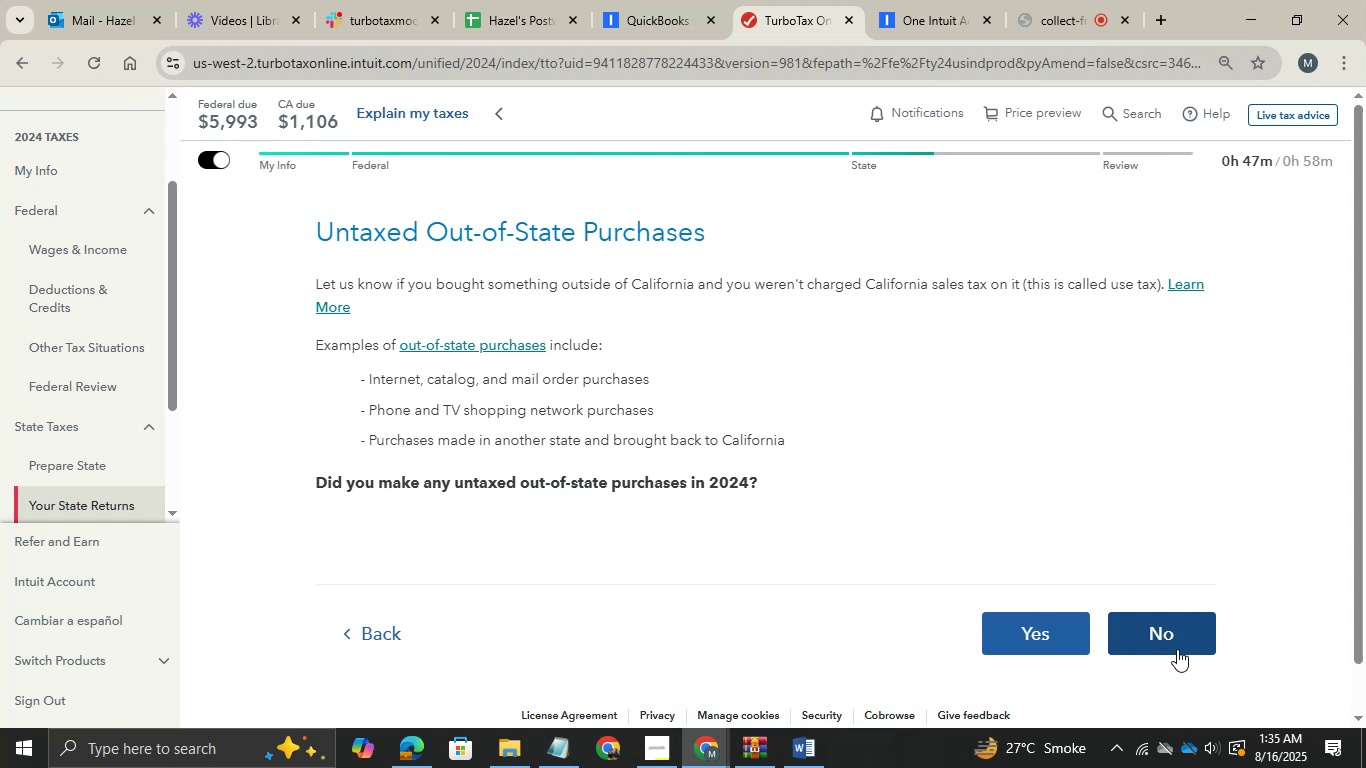 
wait(13.6)
 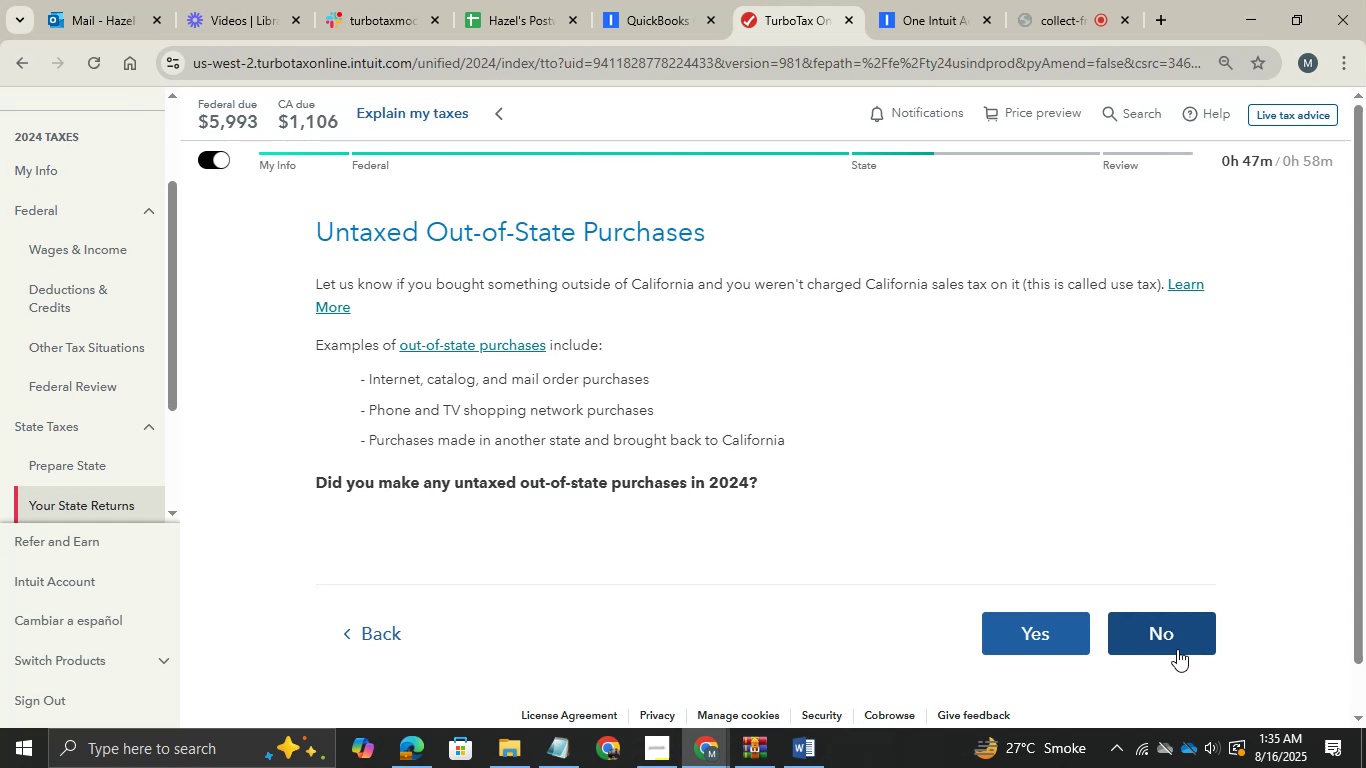 
left_click([1173, 643])
 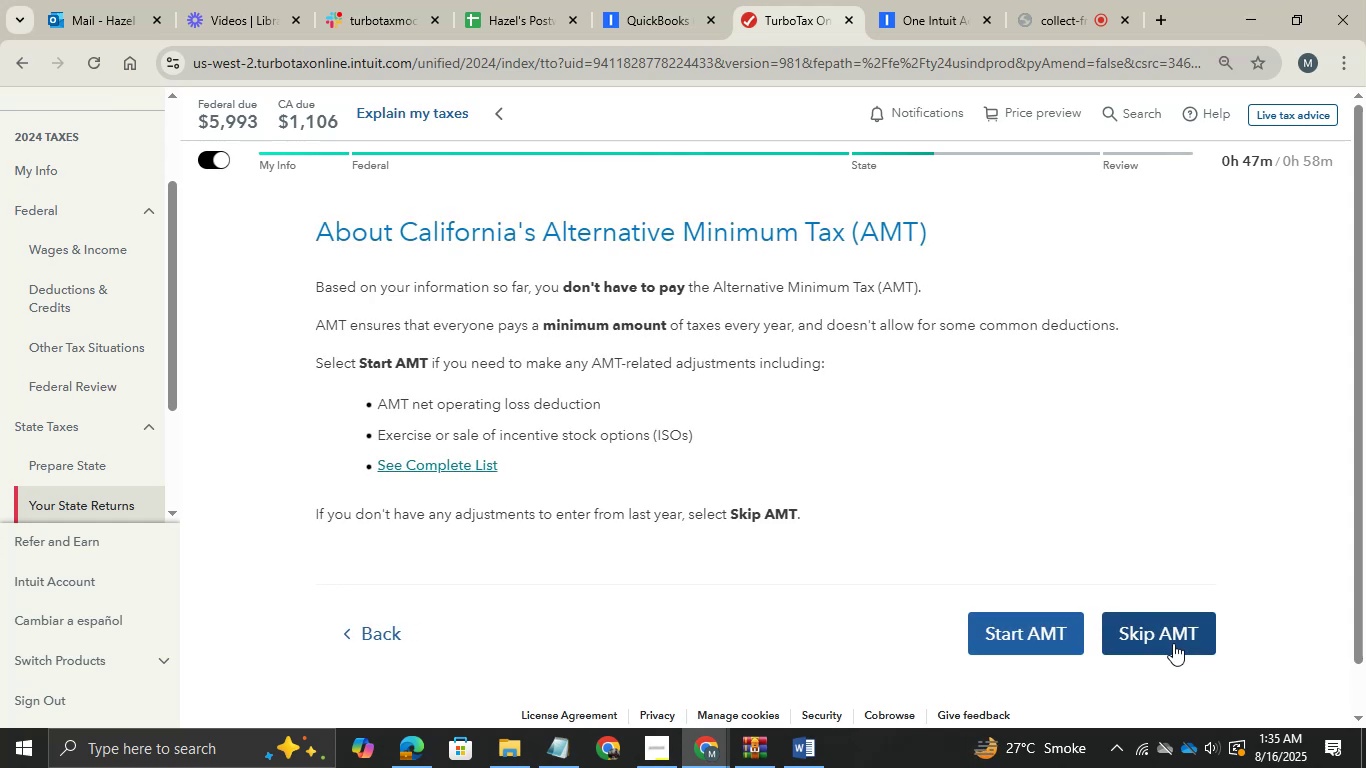 
wait(13.56)
 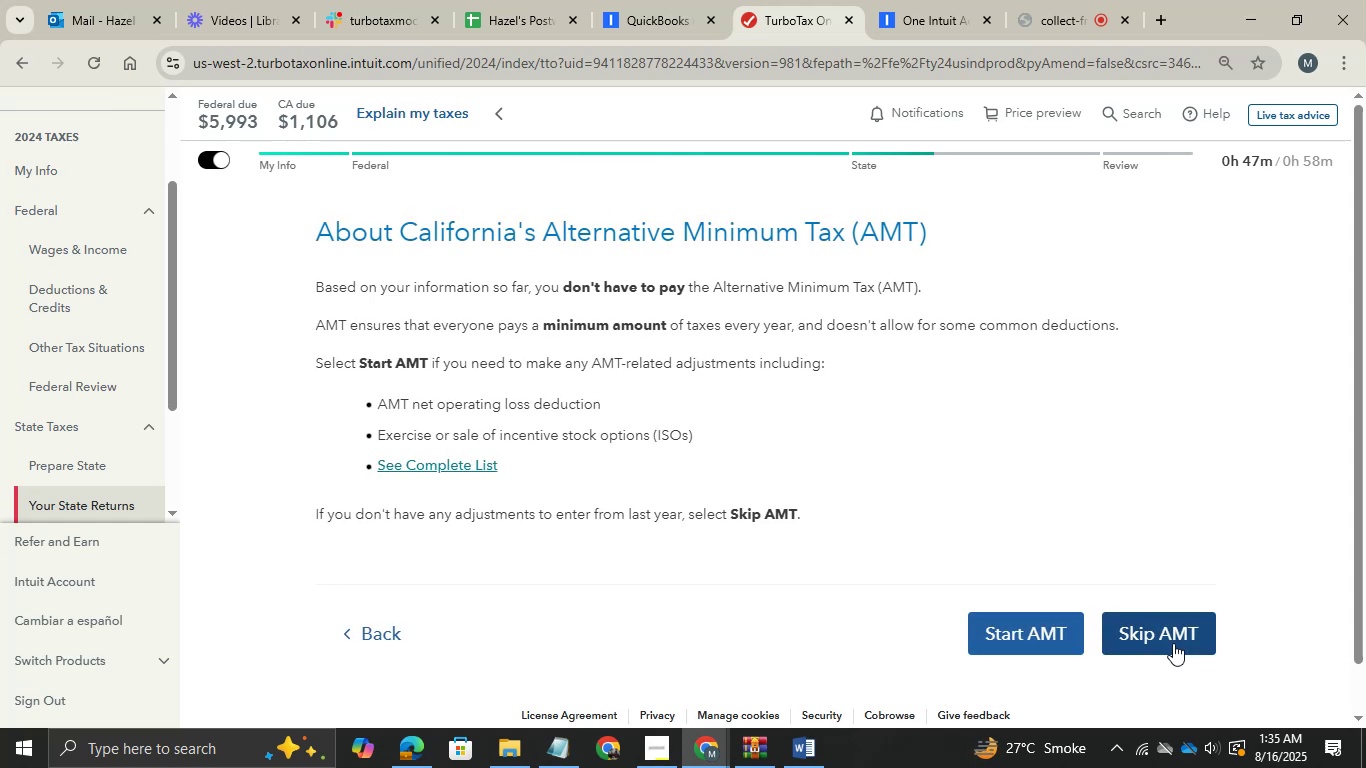 
left_click([1143, 632])
 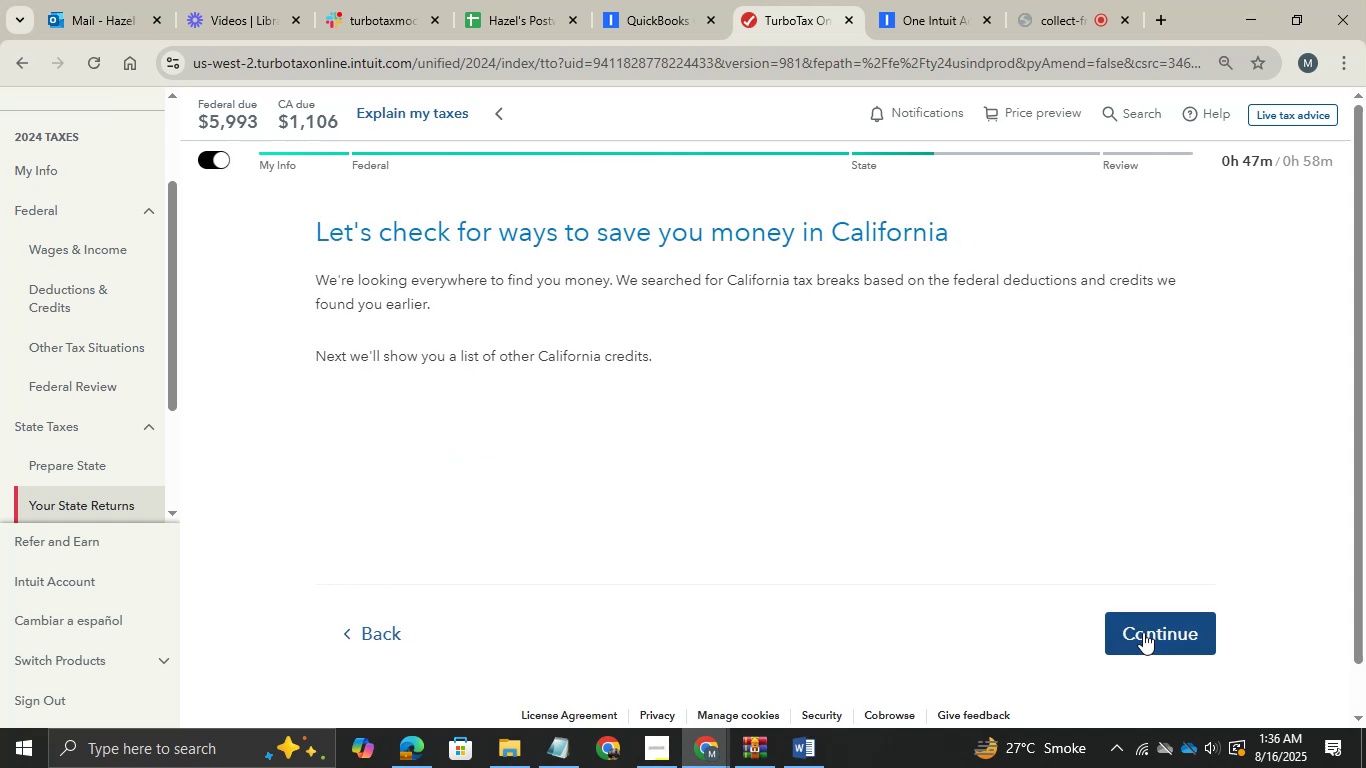 
wait(8.83)
 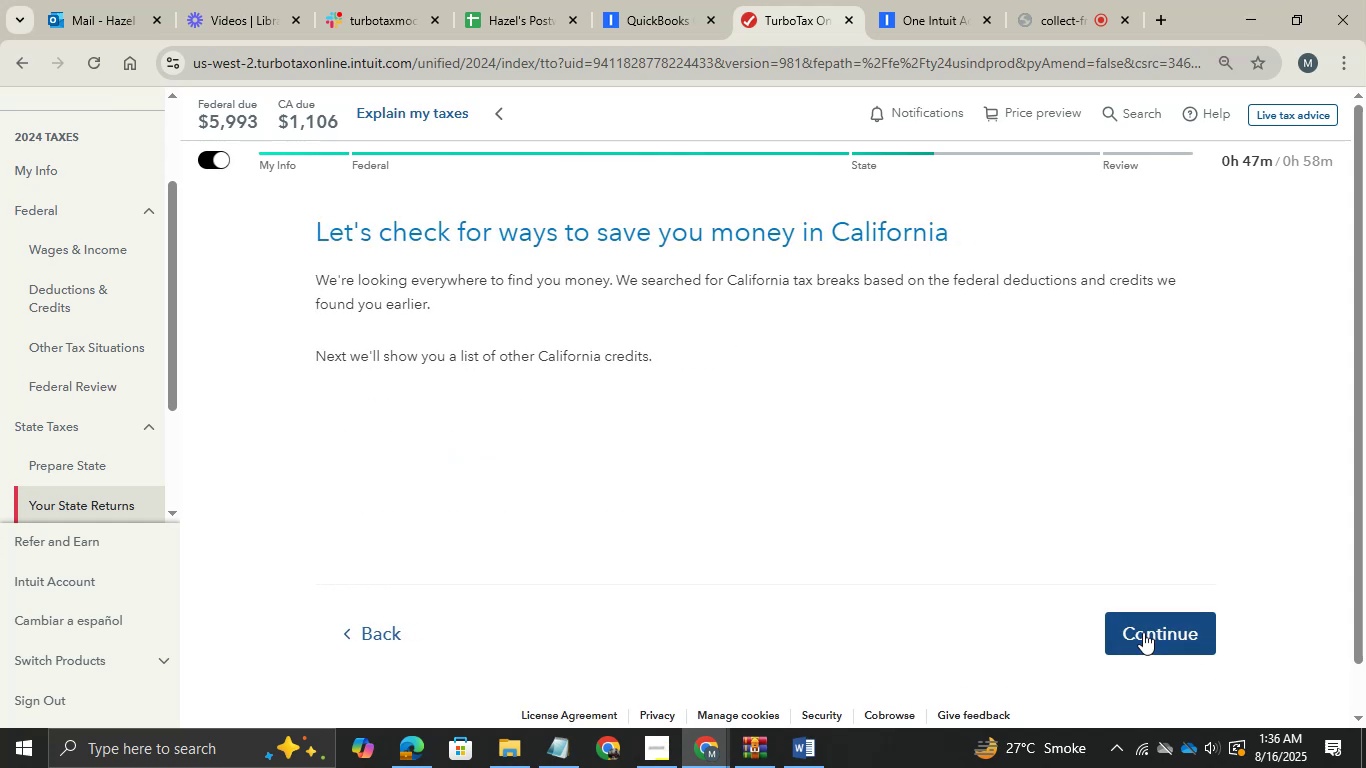 
left_click([1133, 645])
 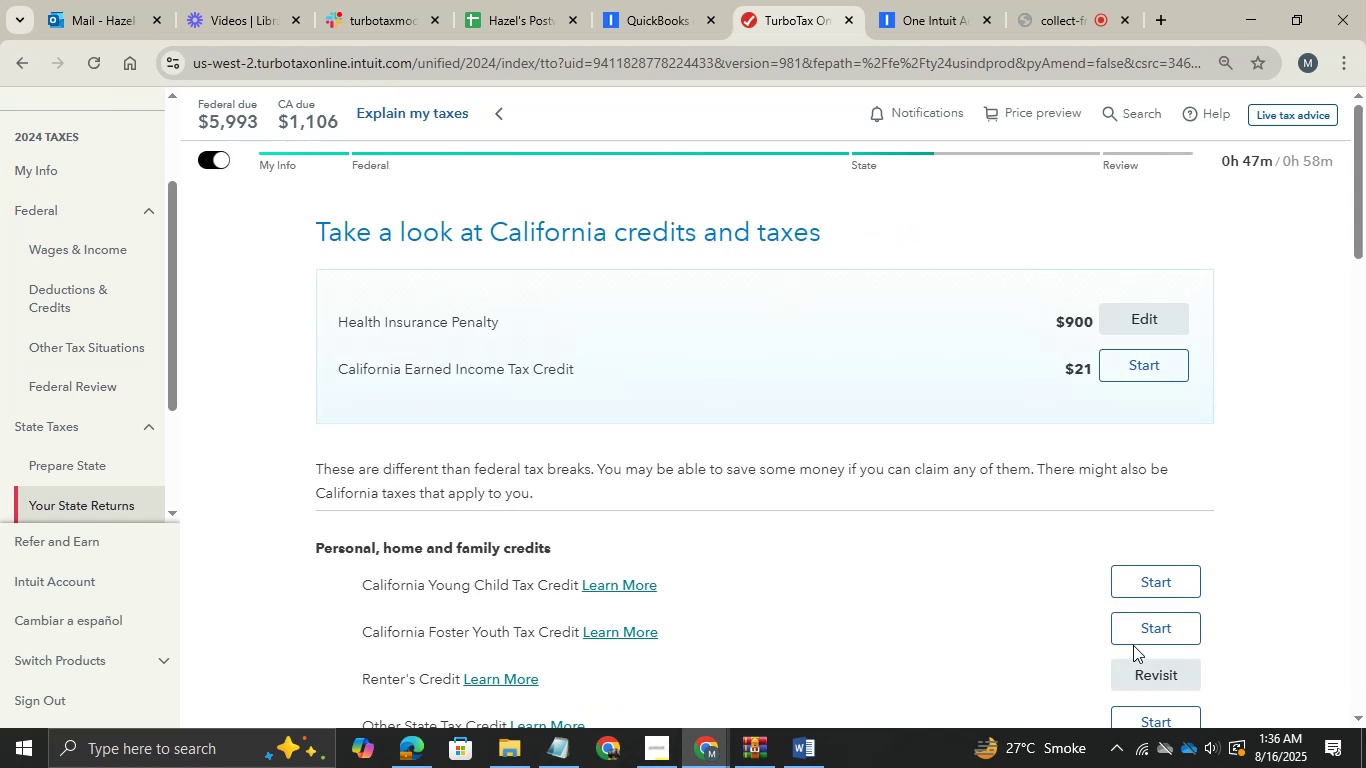 
wait(7.28)
 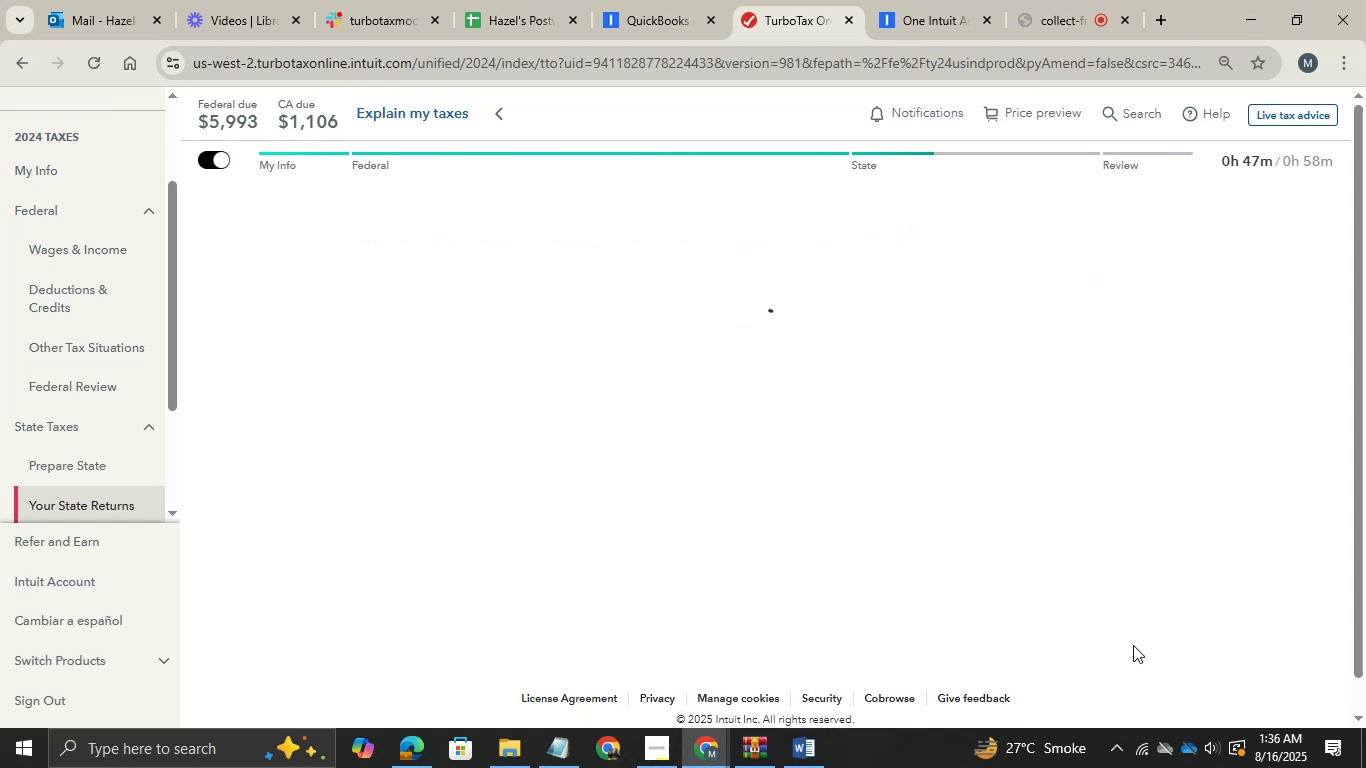 
scroll: coordinate [1133, 645], scroll_direction: down, amount: 3.0
 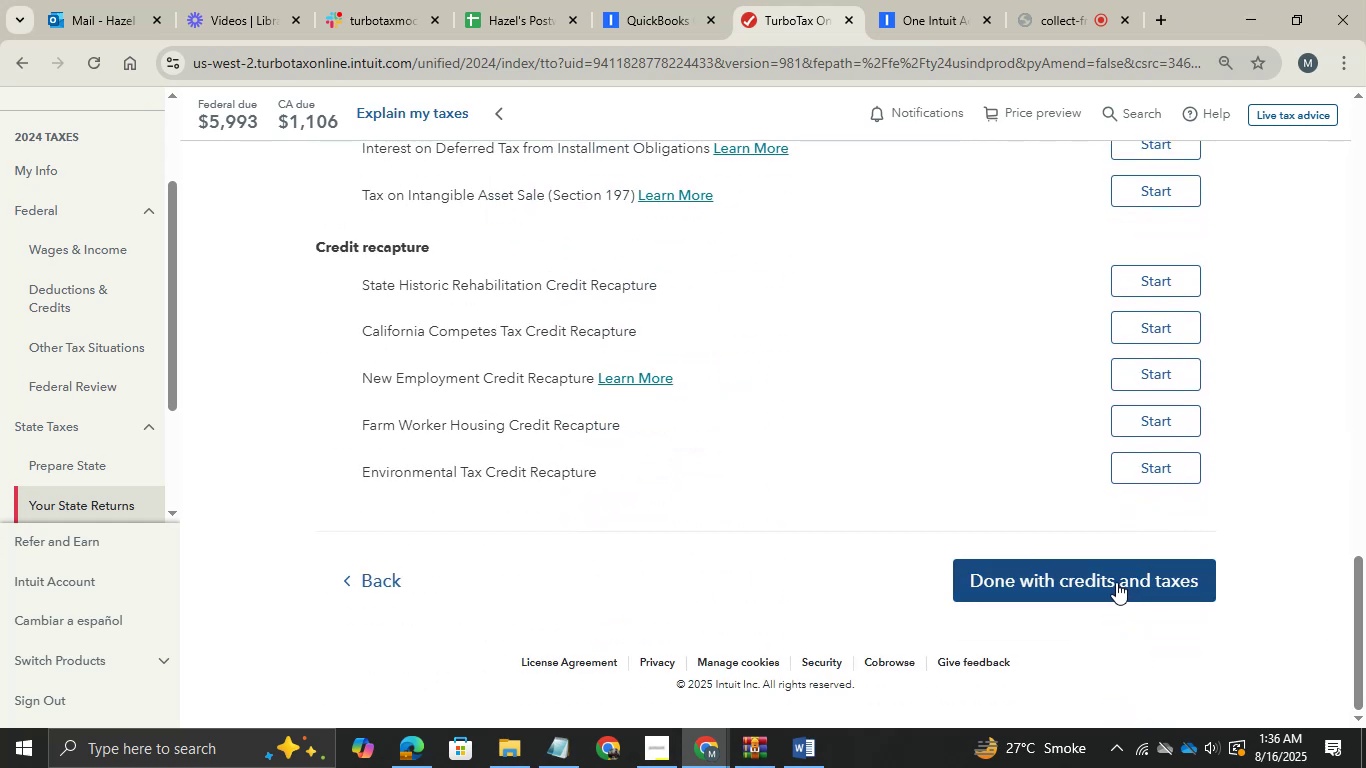 
left_click([1115, 581])
 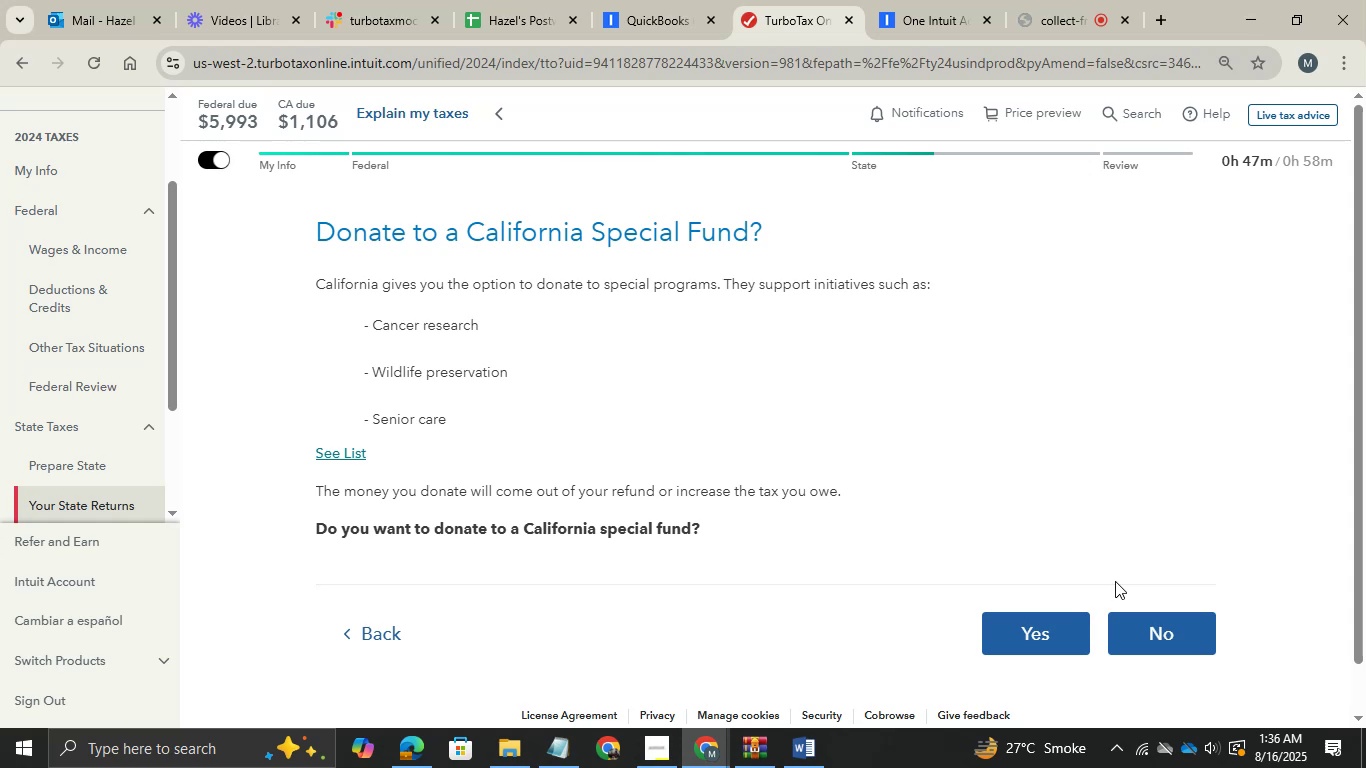 
wait(6.43)
 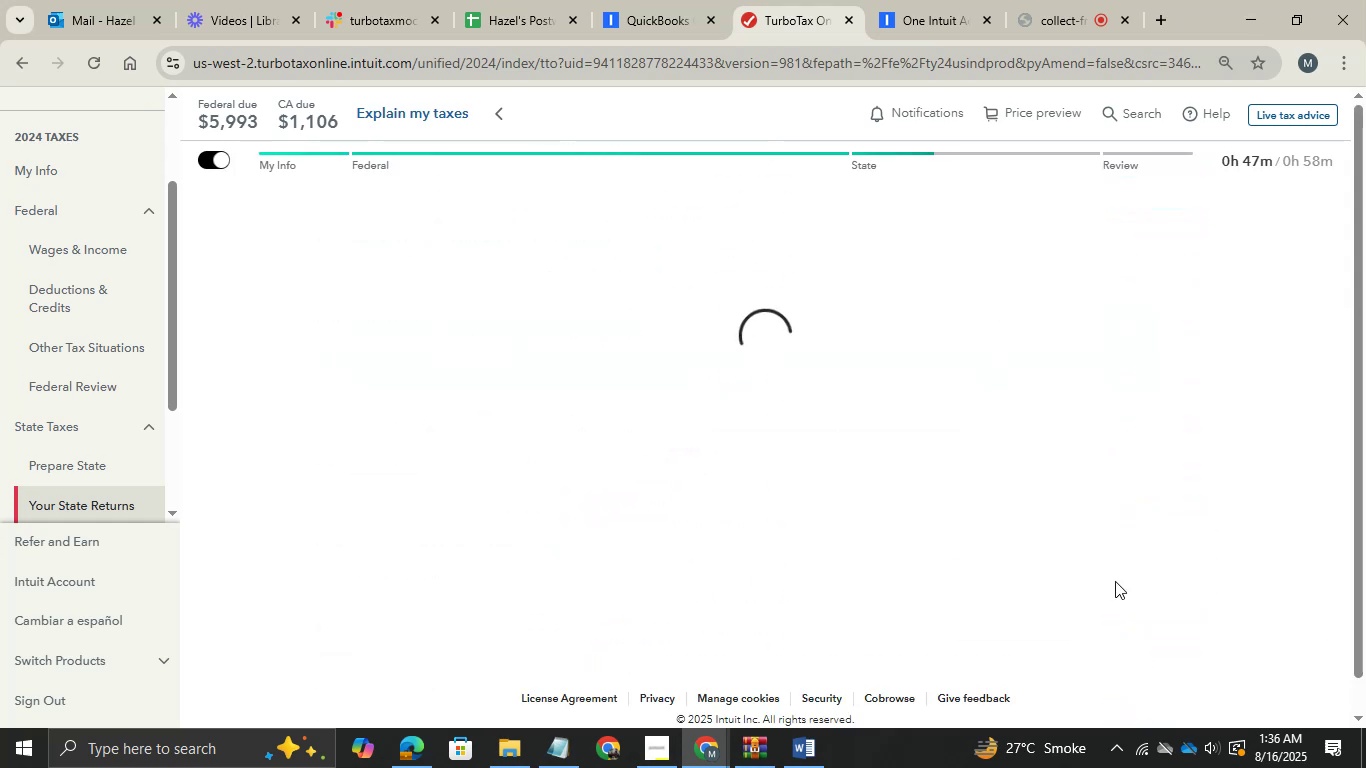 
left_click([1175, 634])
 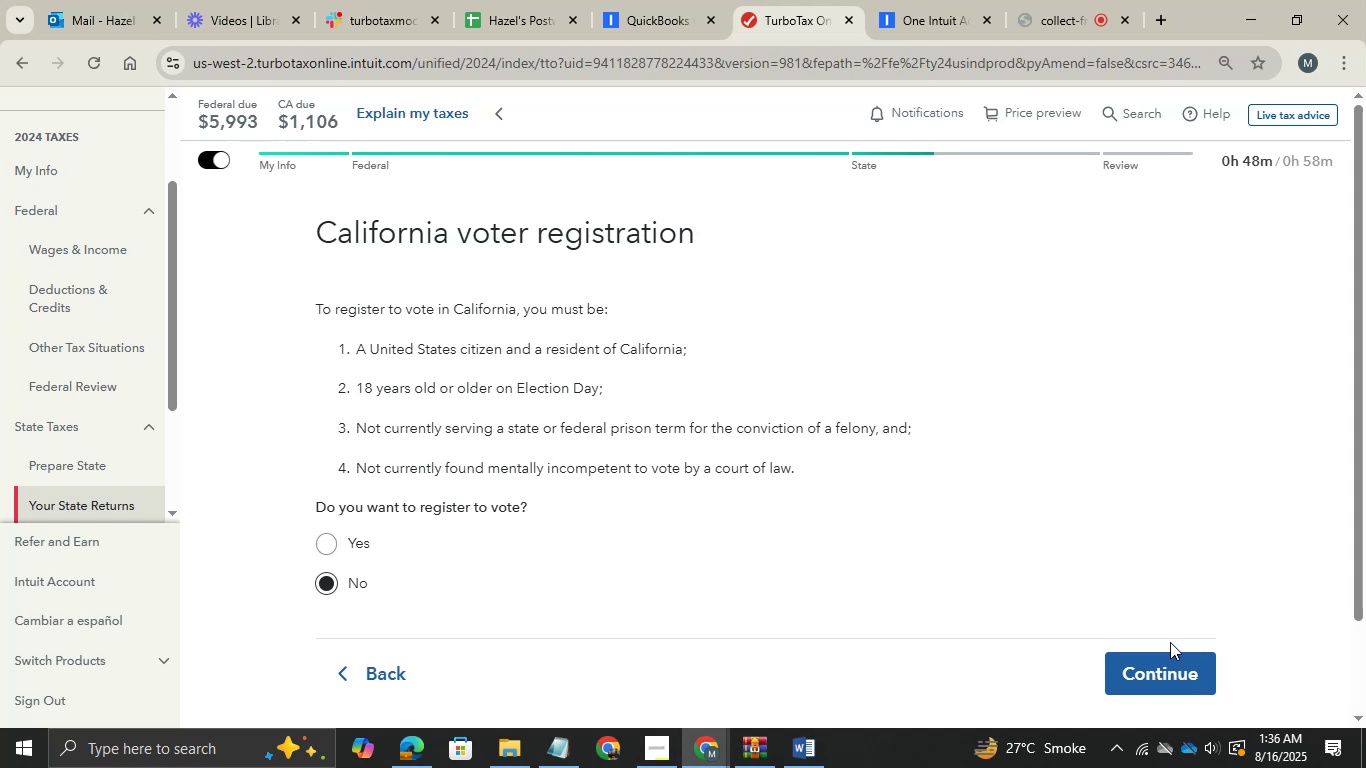 
wait(21.61)
 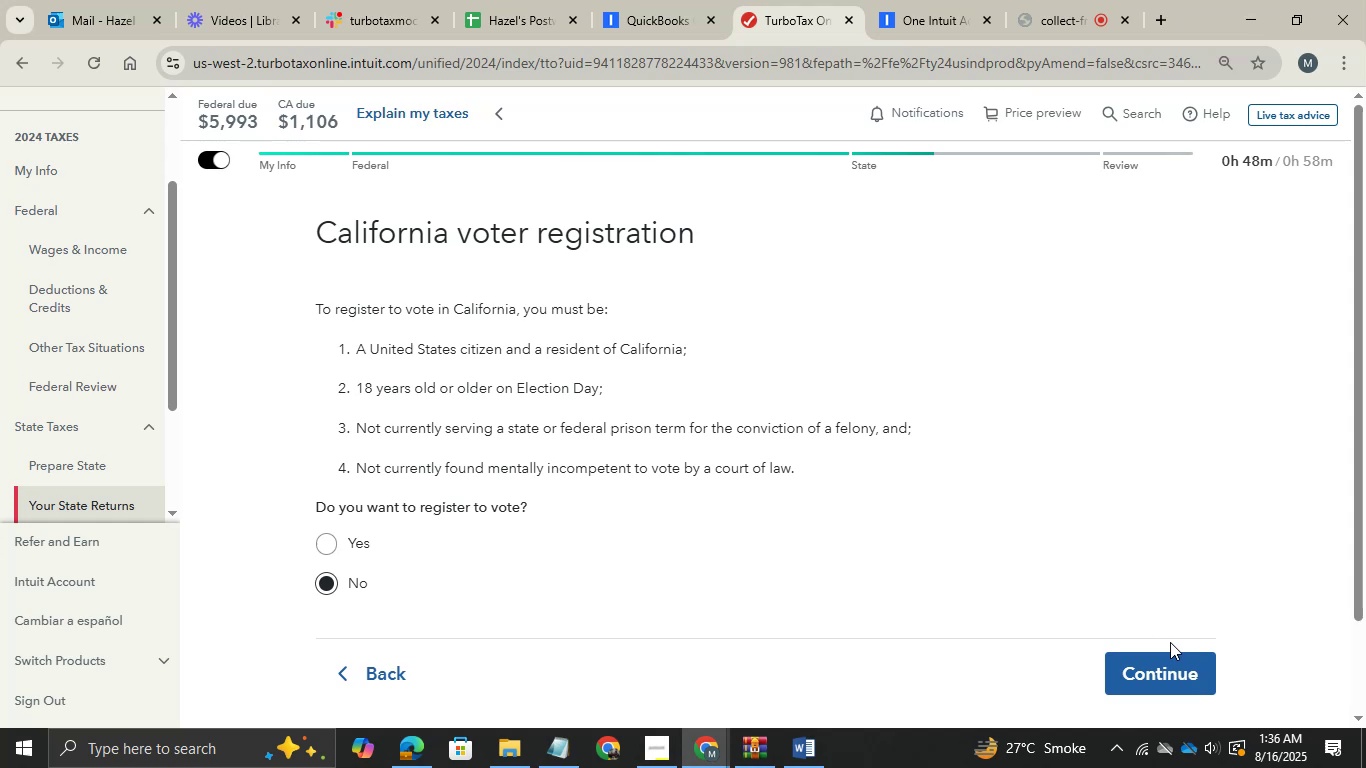 
left_click([334, 547])
 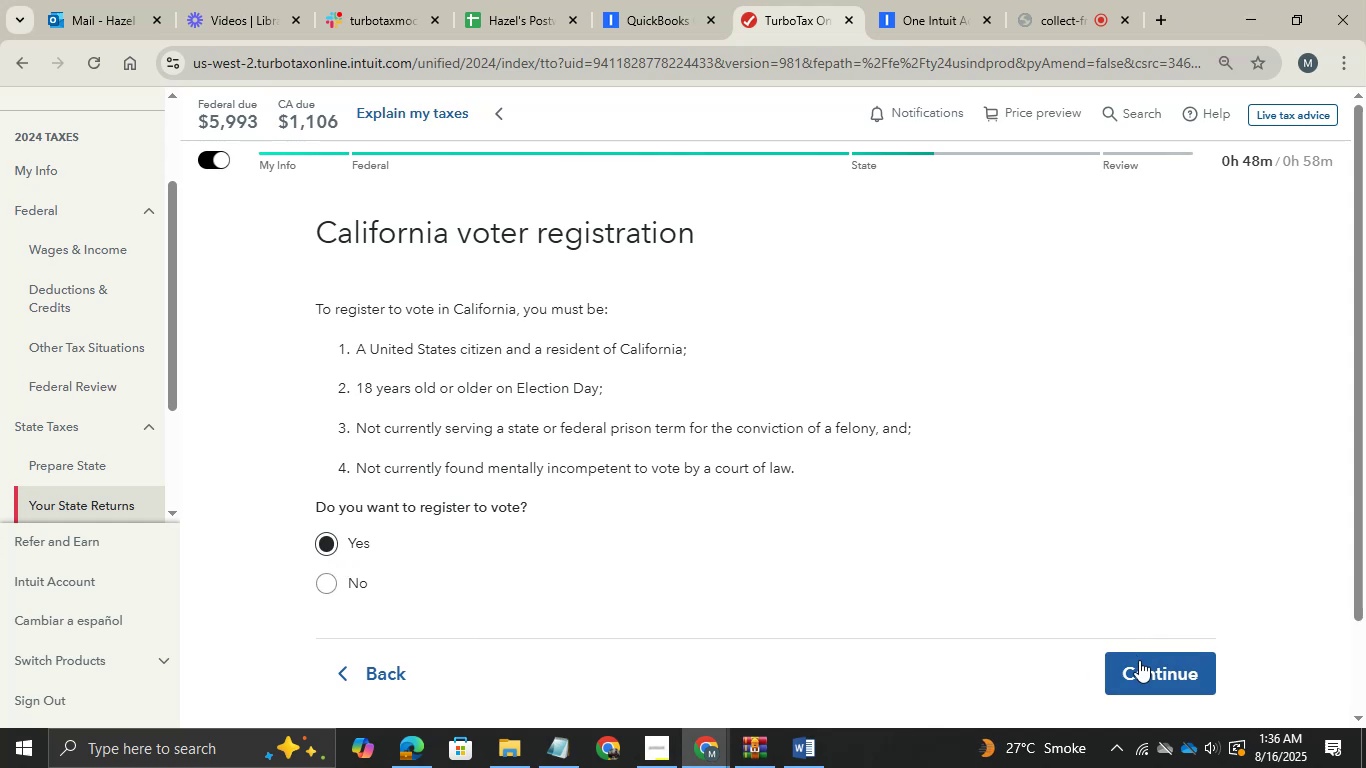 
left_click([1139, 660])
 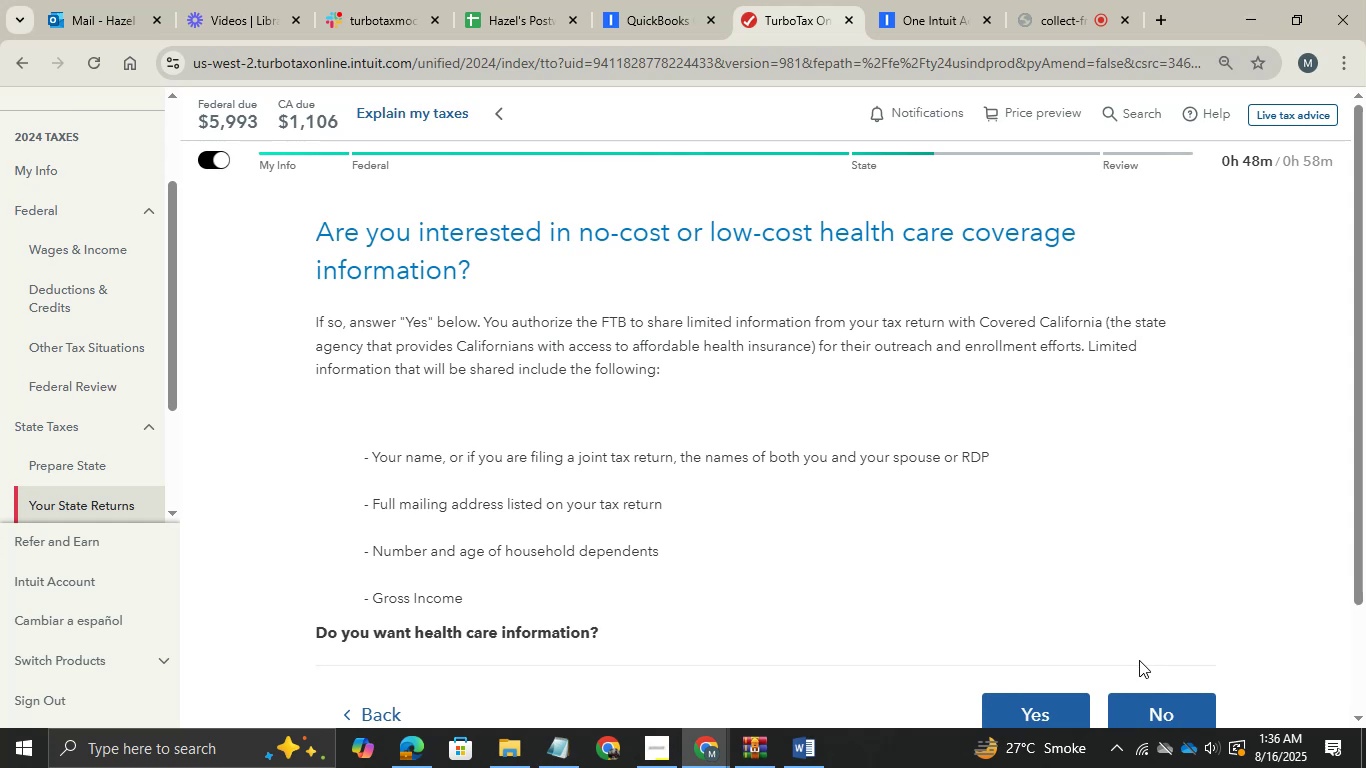 
wait(6.34)
 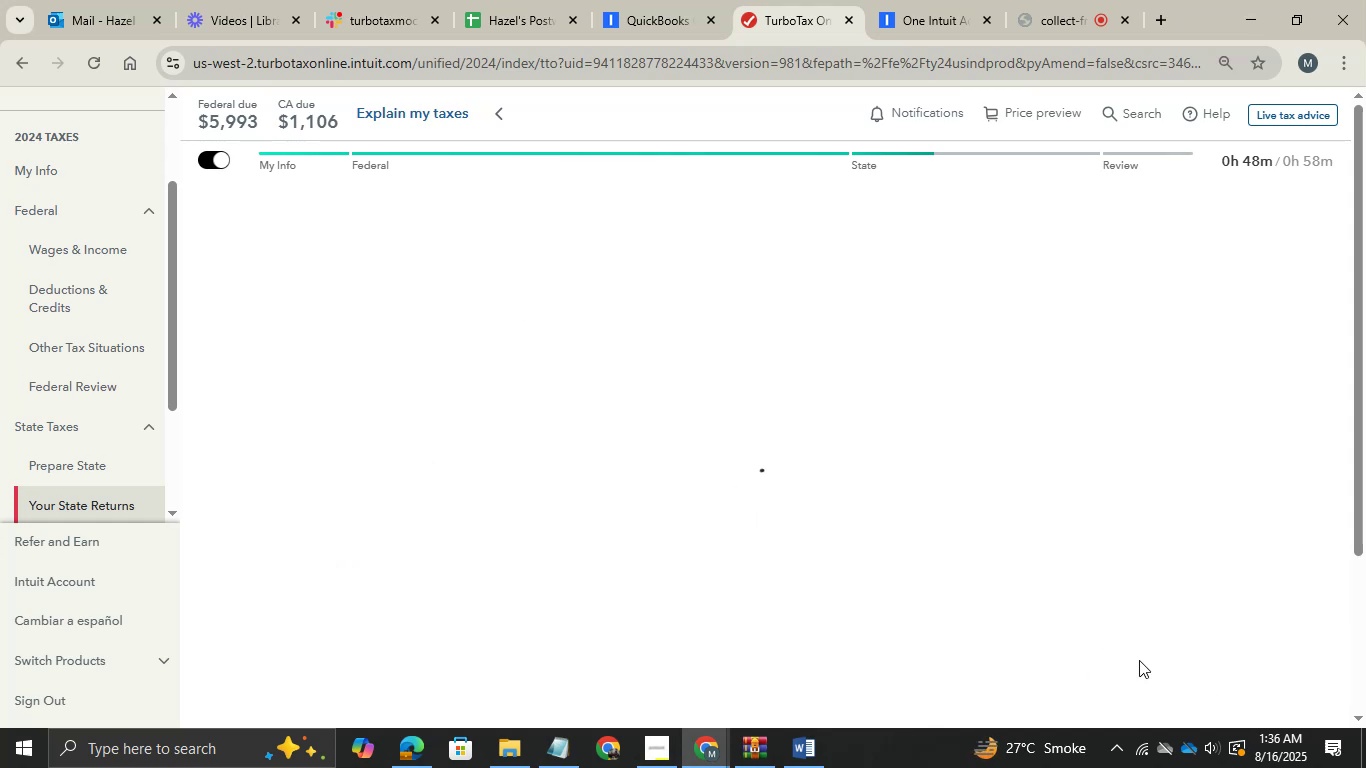 
scroll: coordinate [1139, 660], scroll_direction: down, amount: 1.0
 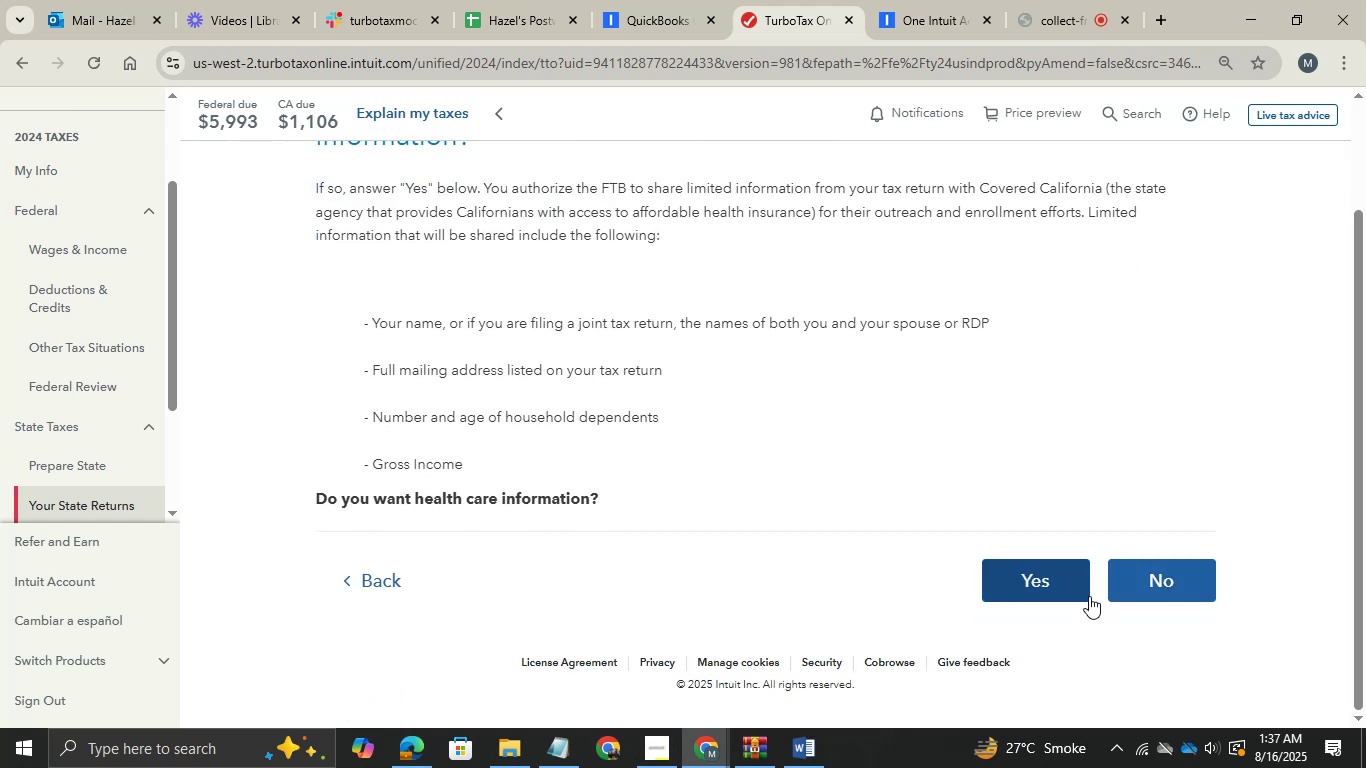 
scroll: coordinate [818, 482], scroll_direction: none, amount: 0.0
 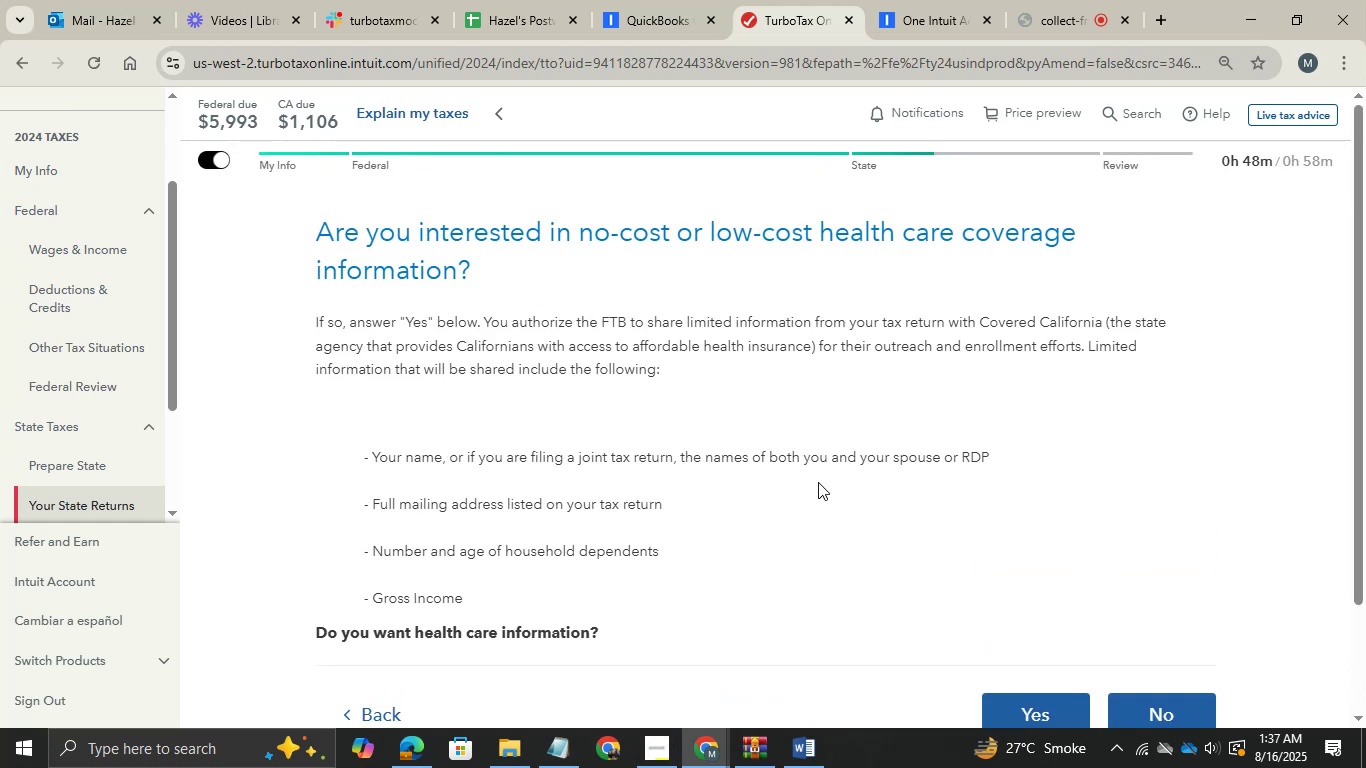 
wait(9.66)
 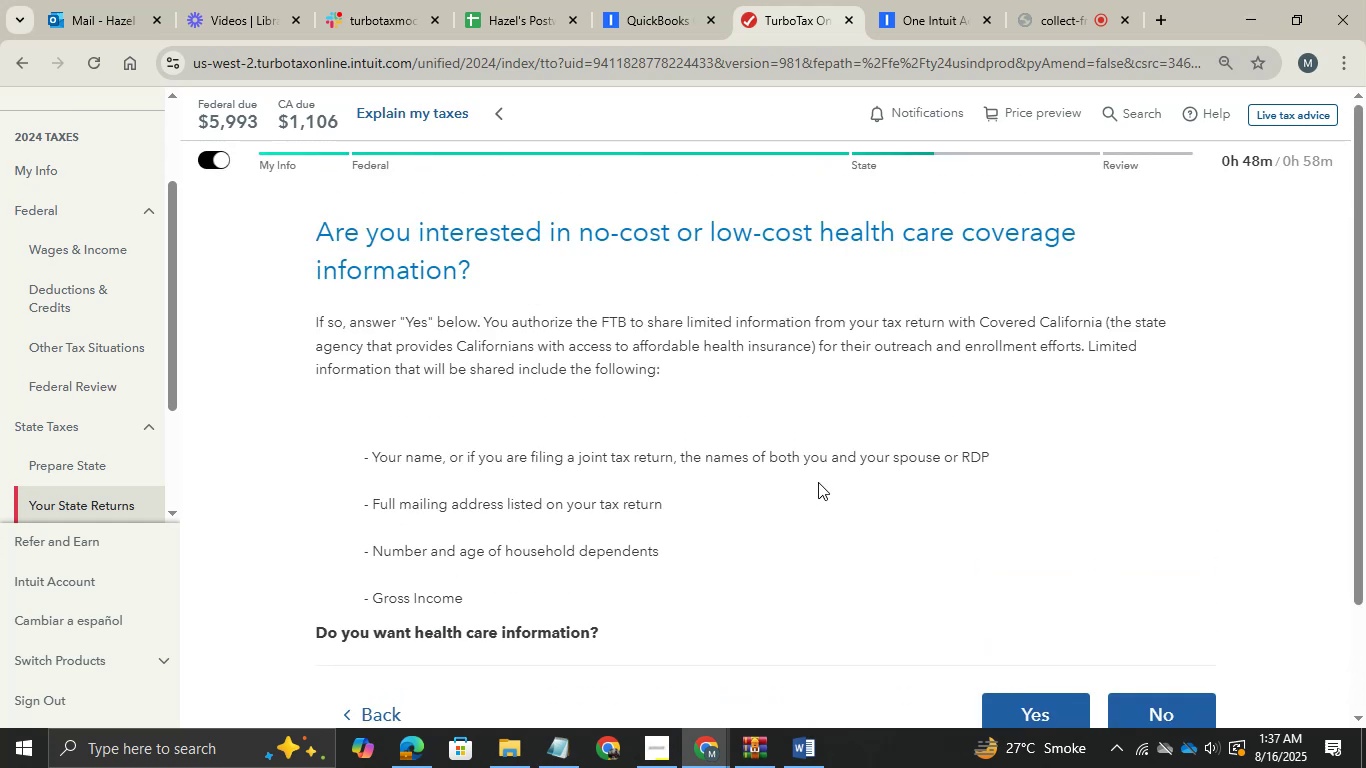 
left_click([1165, 705])
 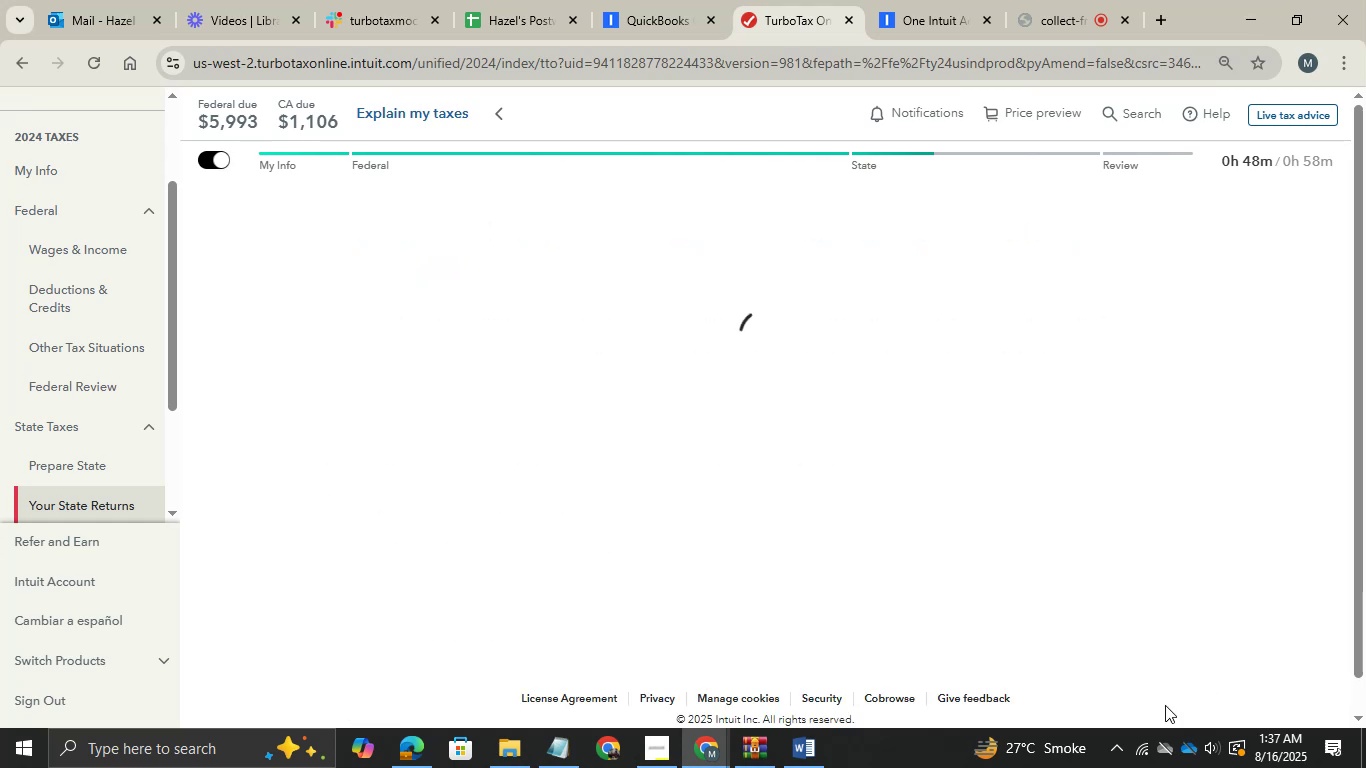 
left_click([1165, 705])
 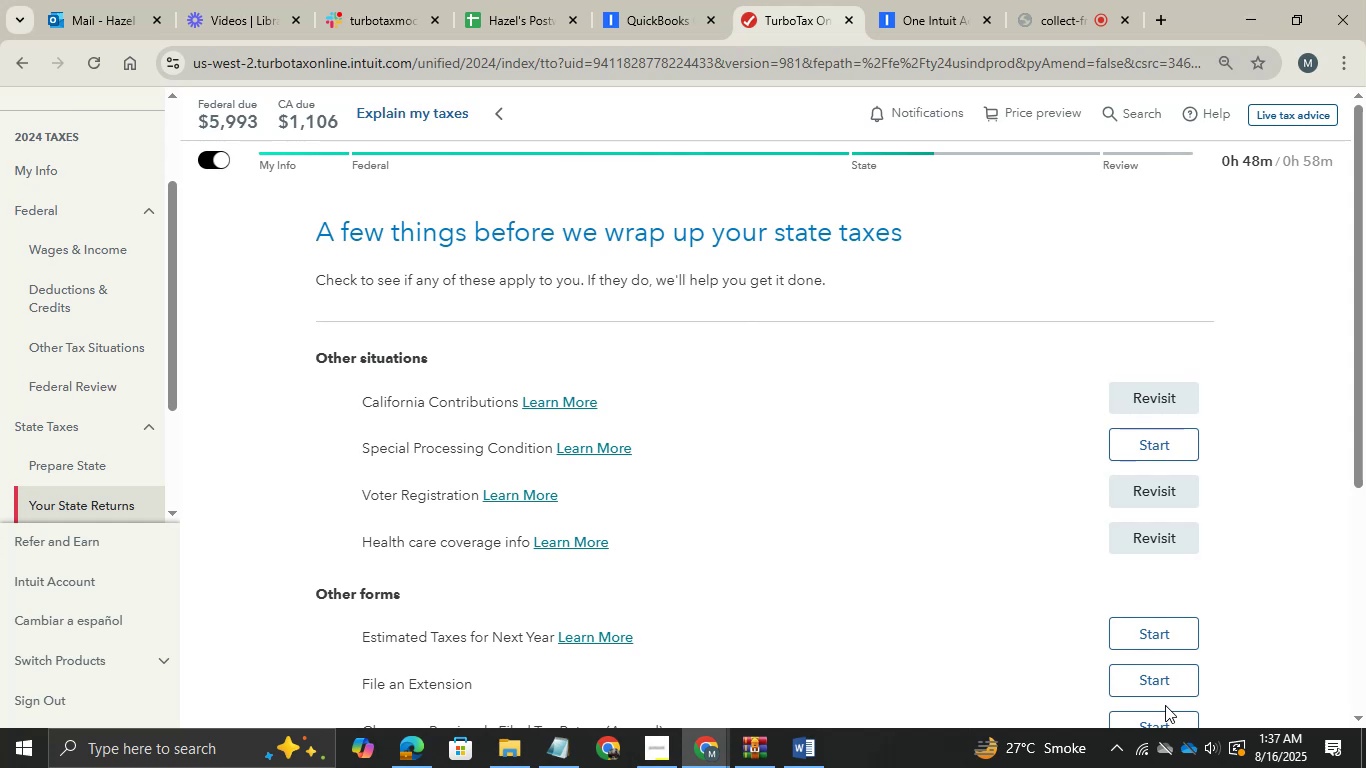 
scroll: coordinate [1165, 705], scroll_direction: down, amount: 1.0
 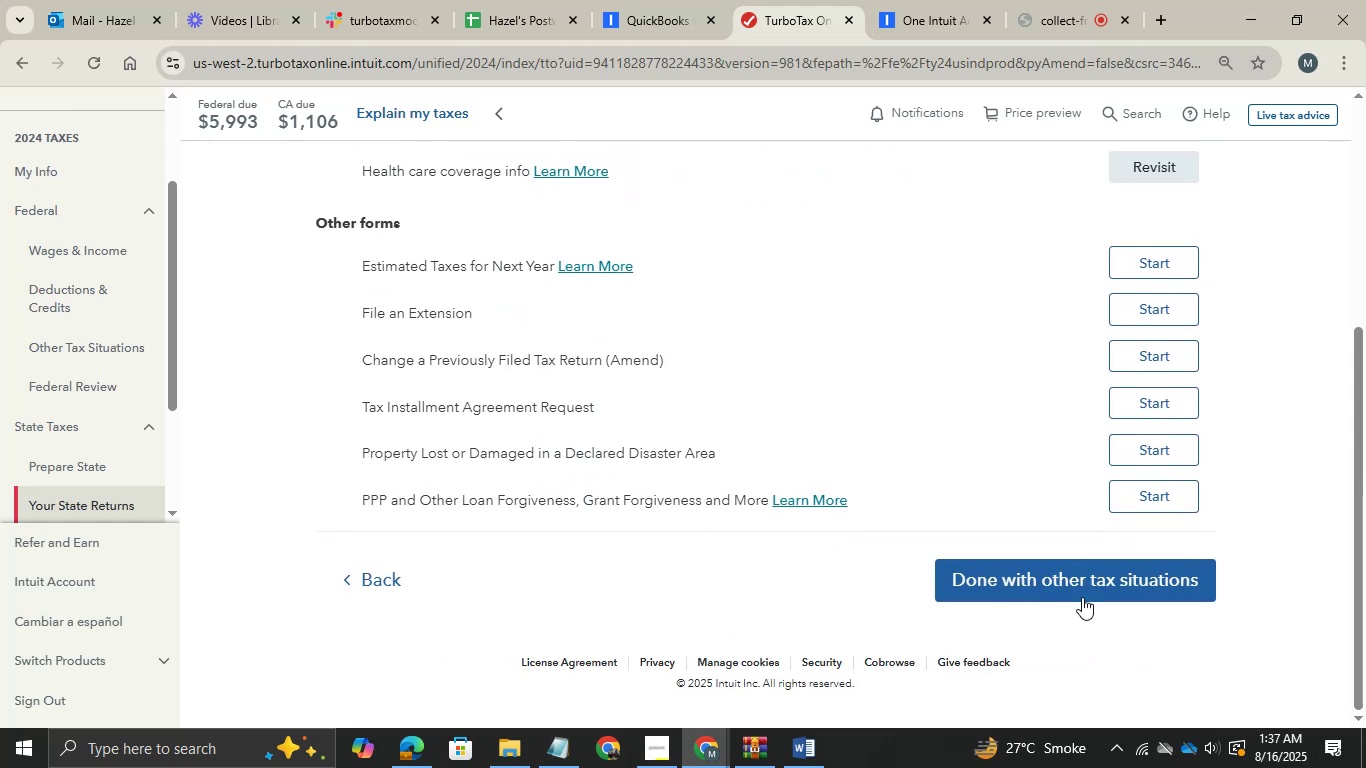 
left_click([1079, 583])
 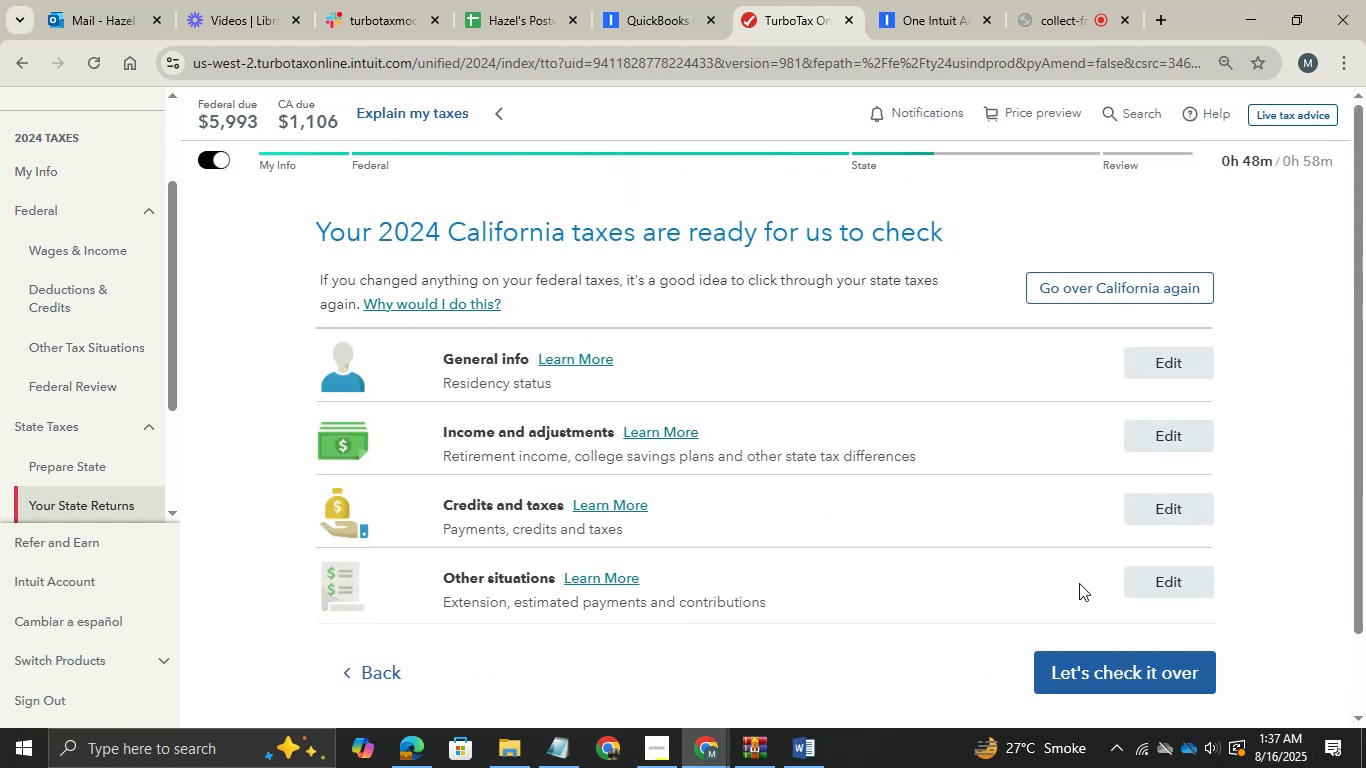 
left_click([1111, 667])
 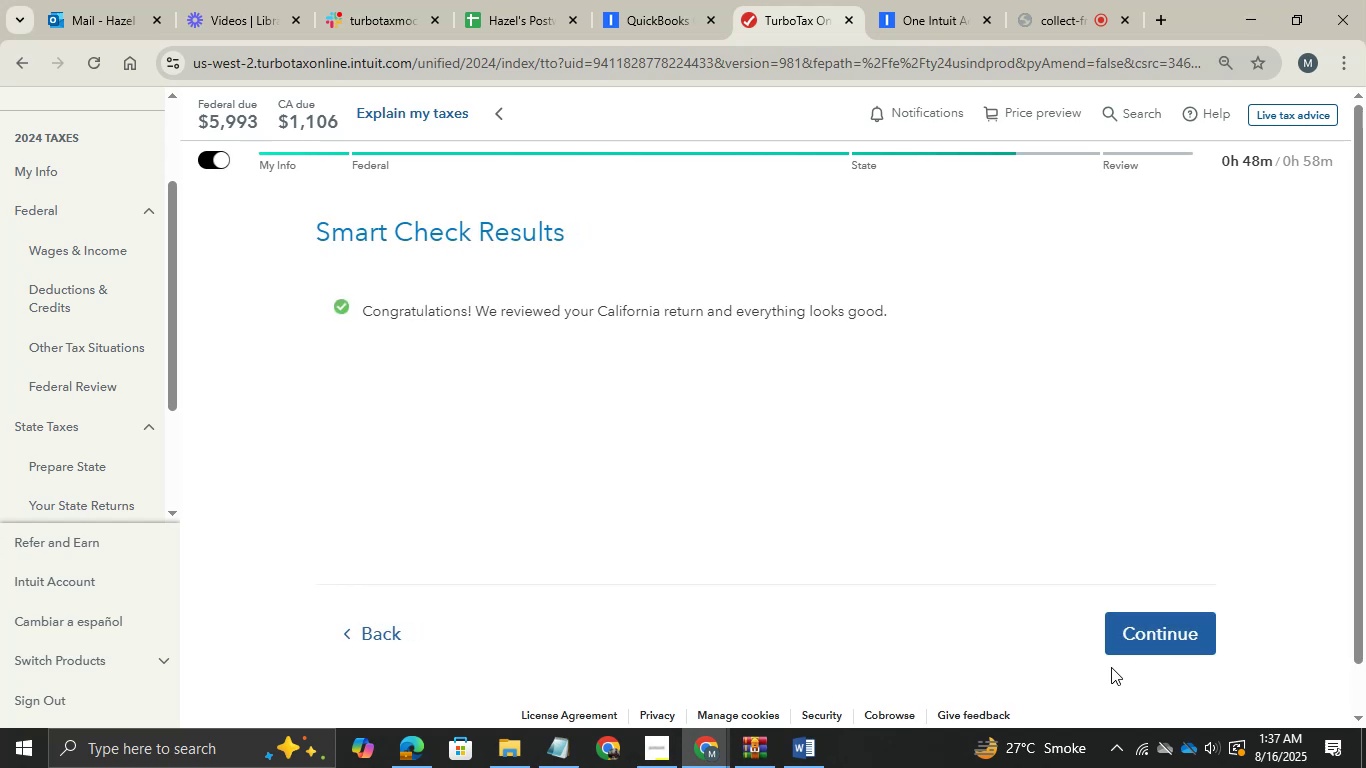 
wait(7.62)
 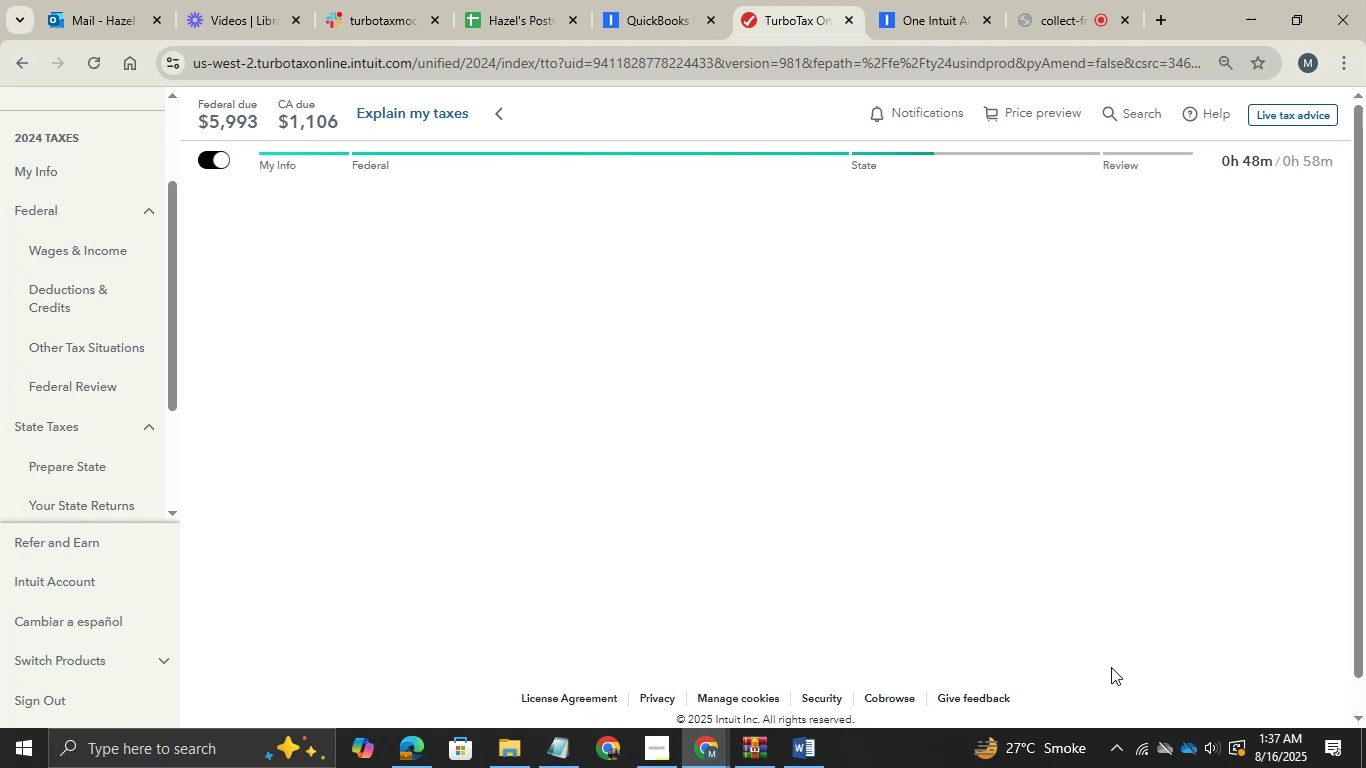 
left_click([1206, 639])
 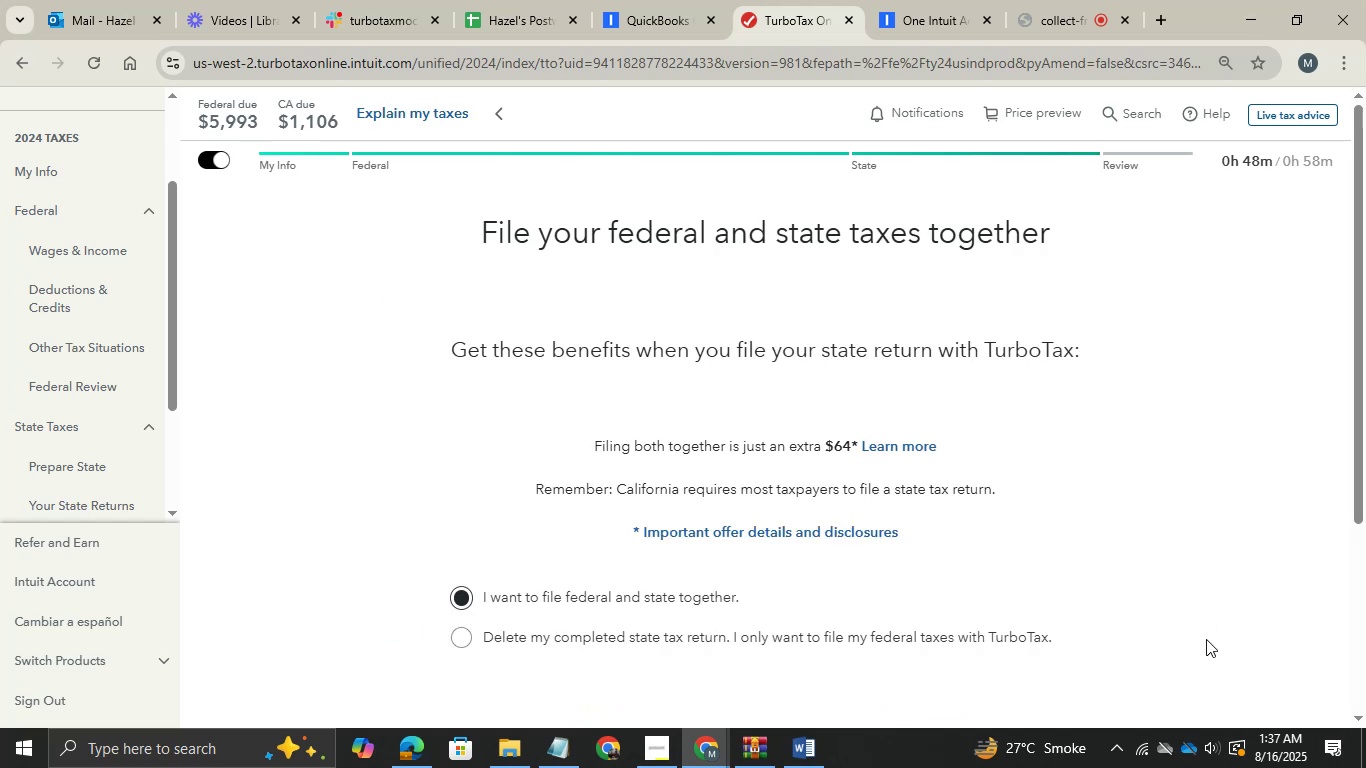 
wait(5.0)
 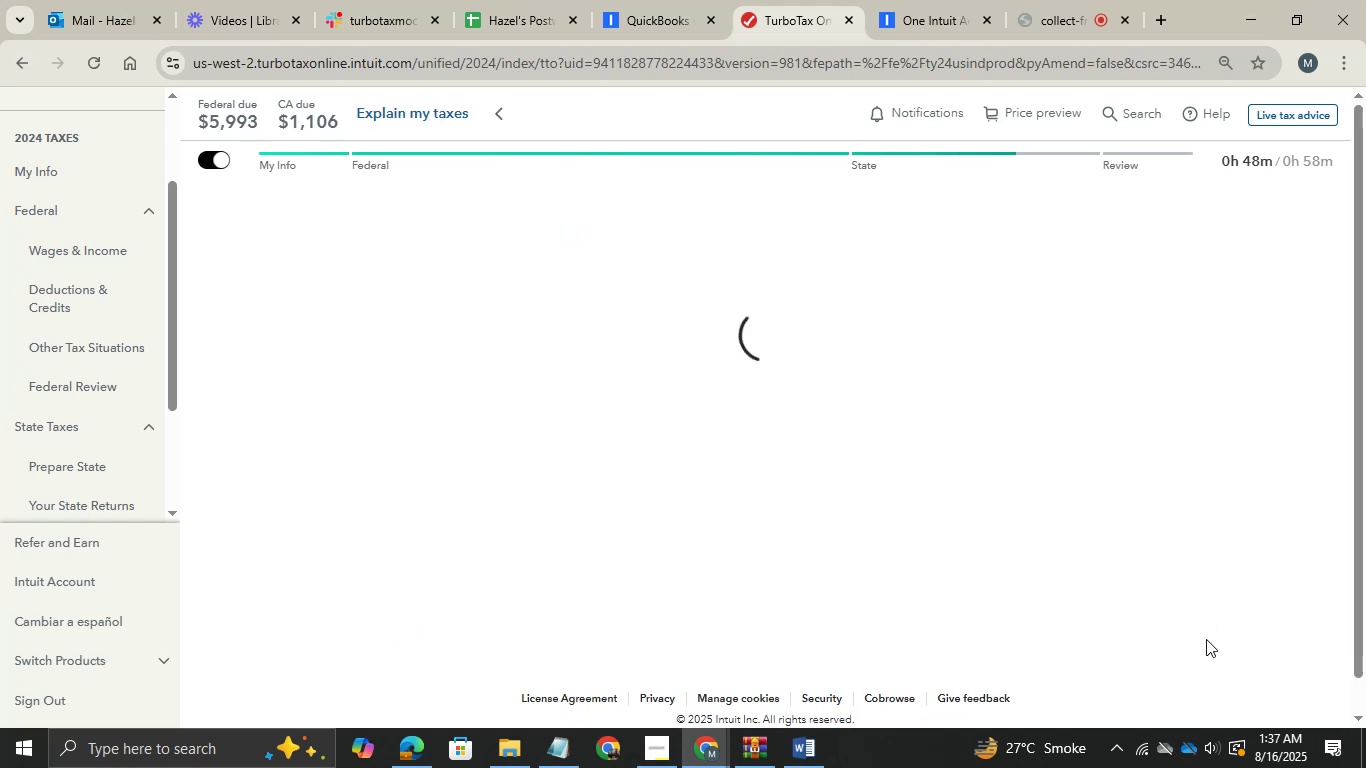 
scroll: coordinate [1206, 639], scroll_direction: down, amount: 3.0
 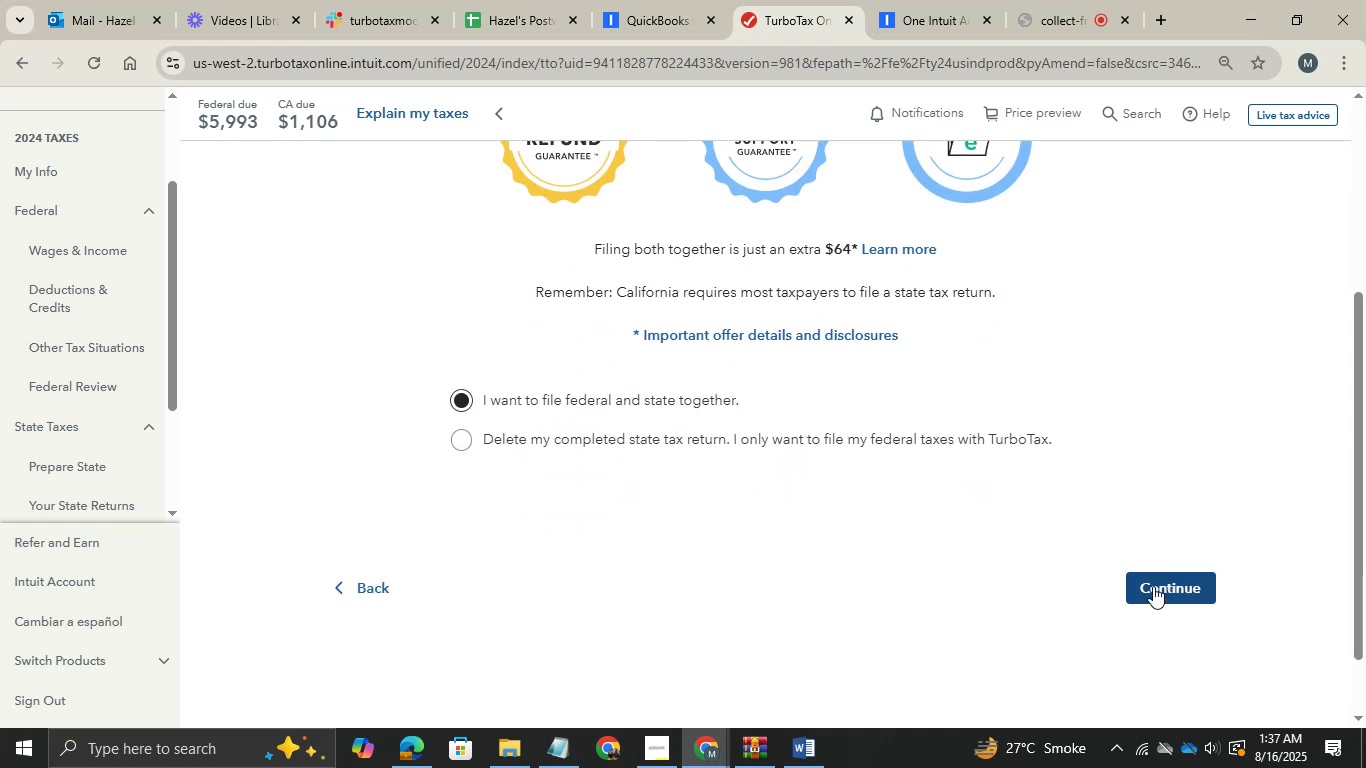 
left_click([1153, 585])
 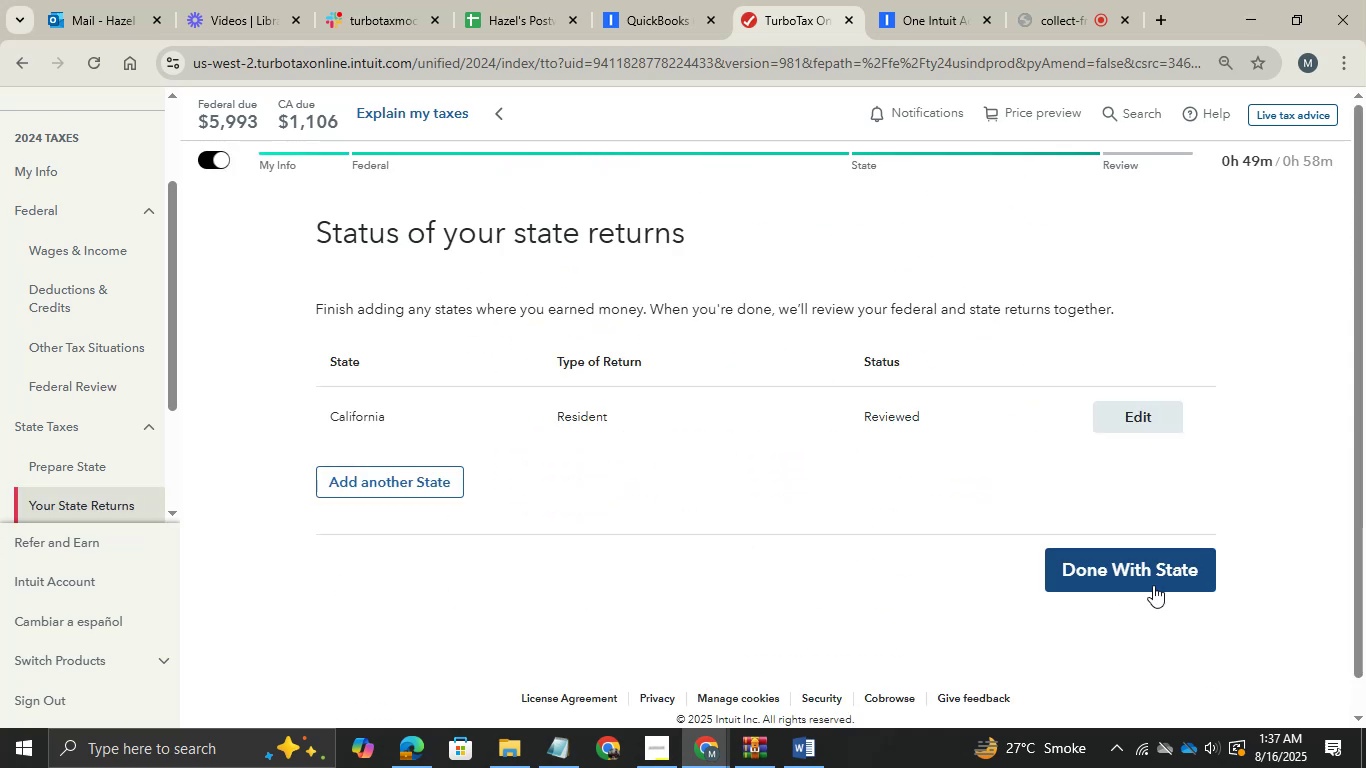 
left_click([1138, 563])
 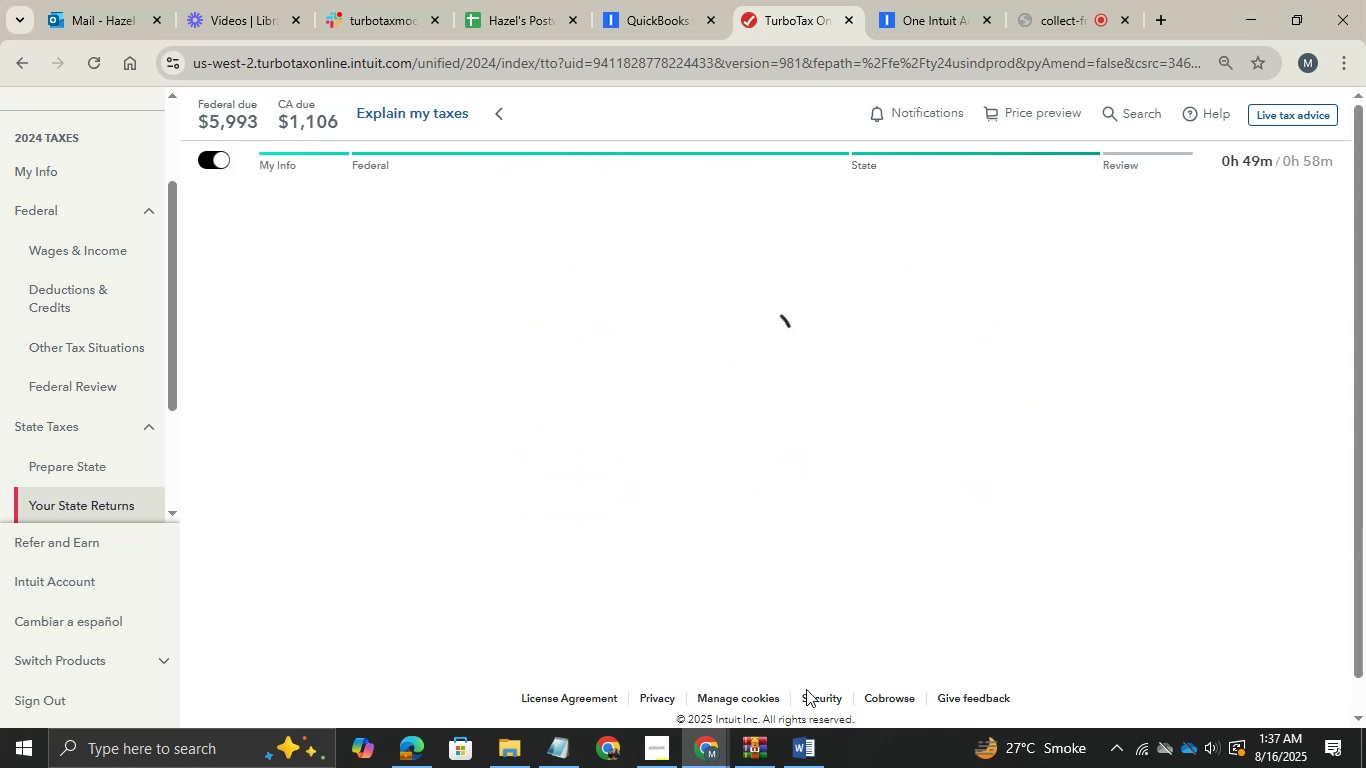 
left_click([806, 758])
 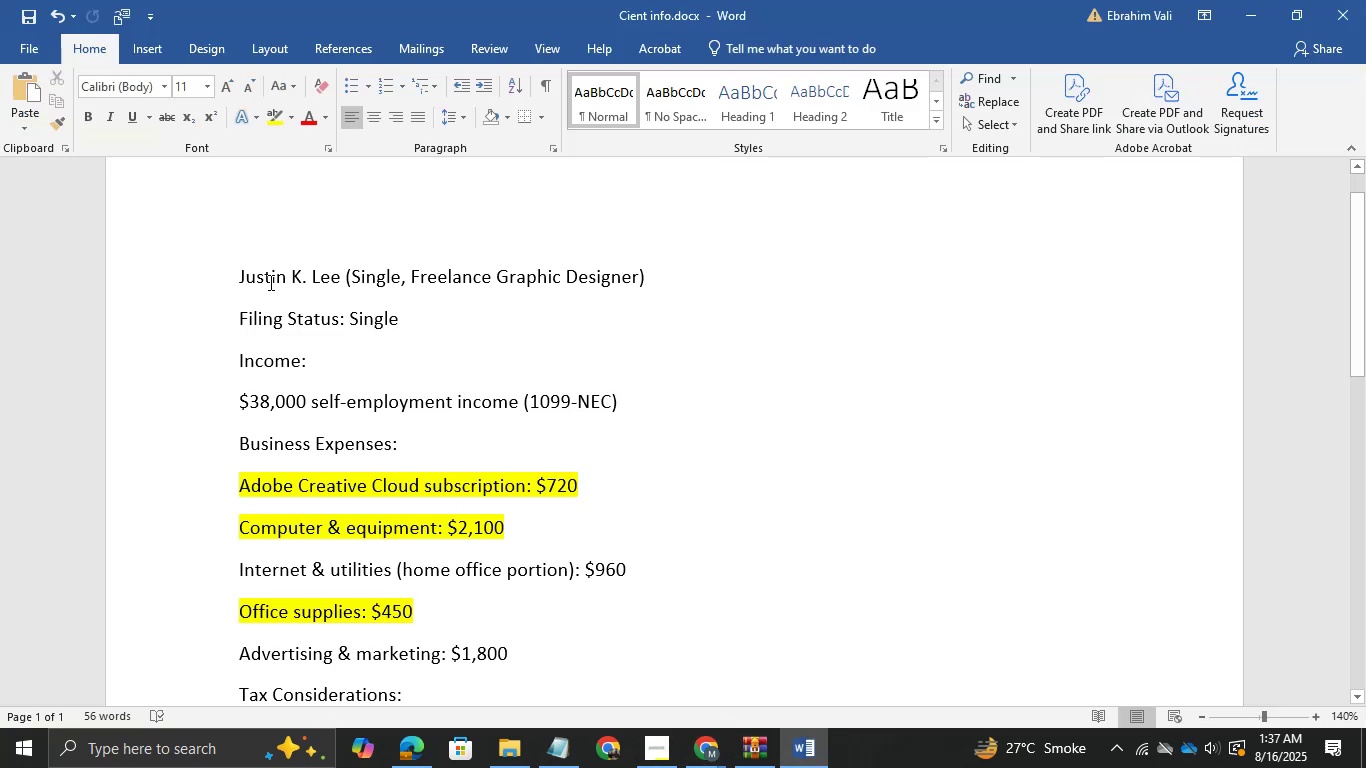 
left_click_drag(start_coordinate=[240, 270], to_coordinate=[450, 666])
 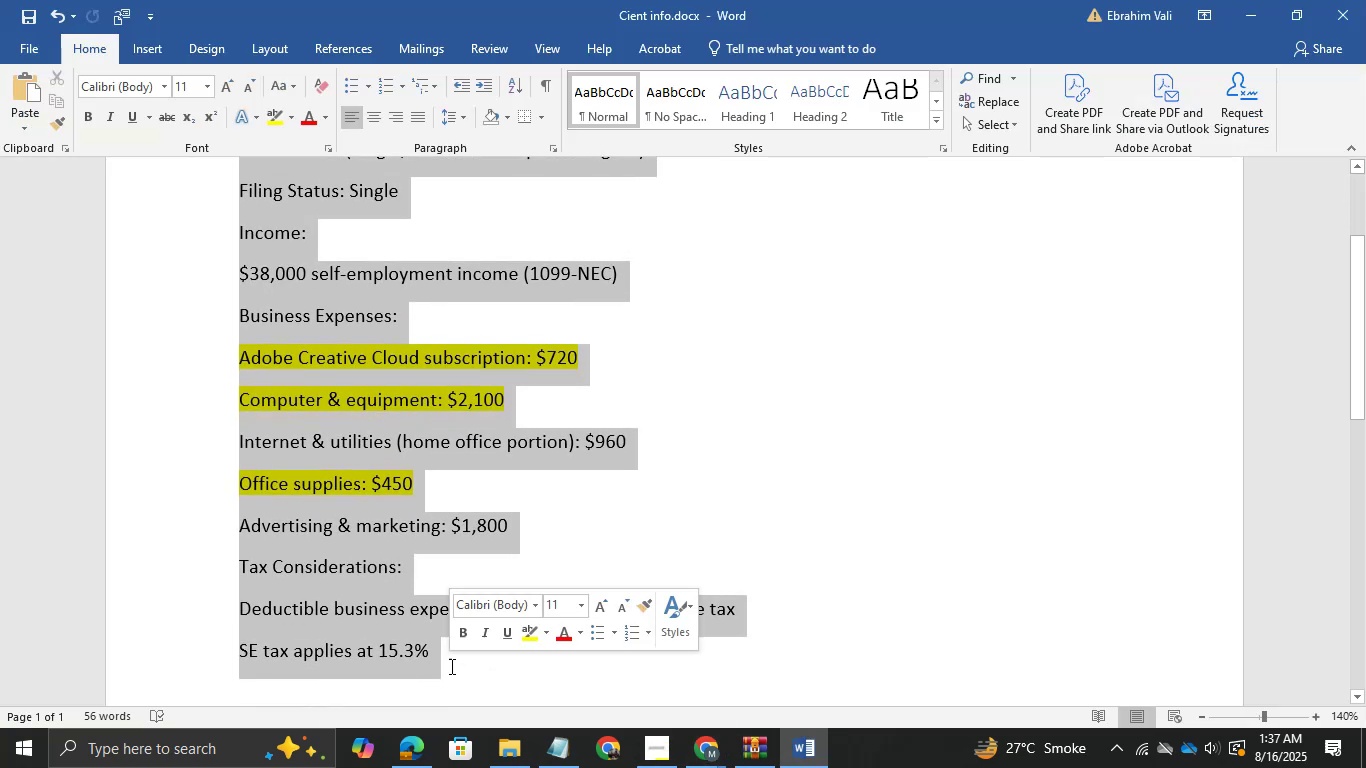 
key(Control+C)
 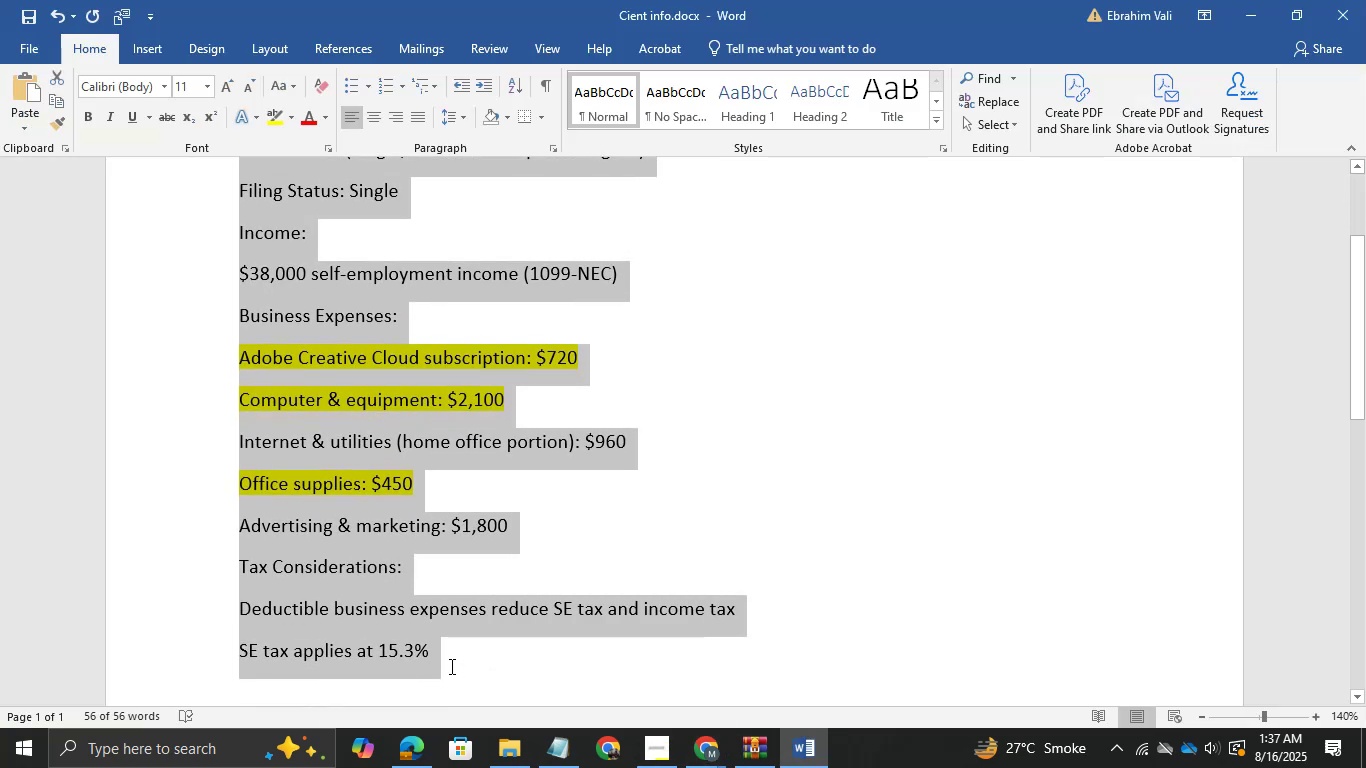 
key(Control+C)
 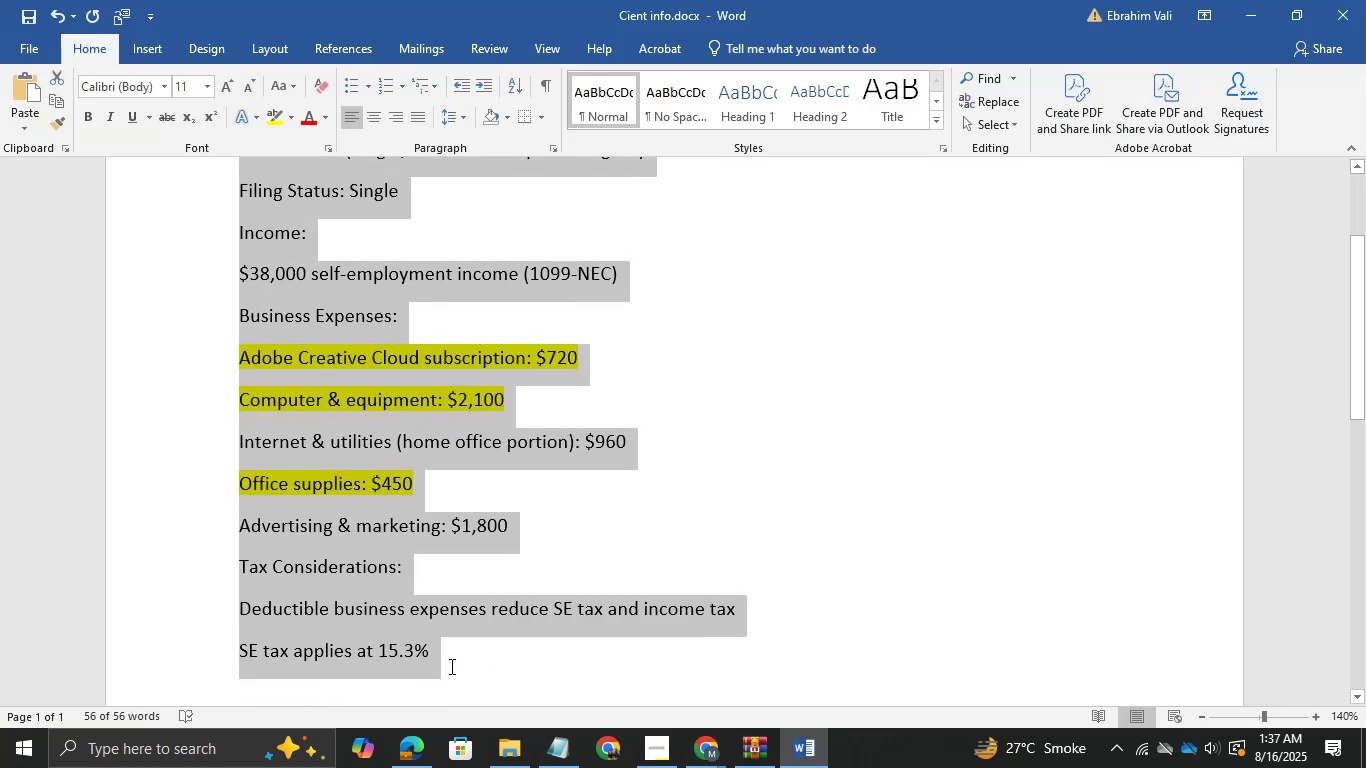 
key(Control+C)
 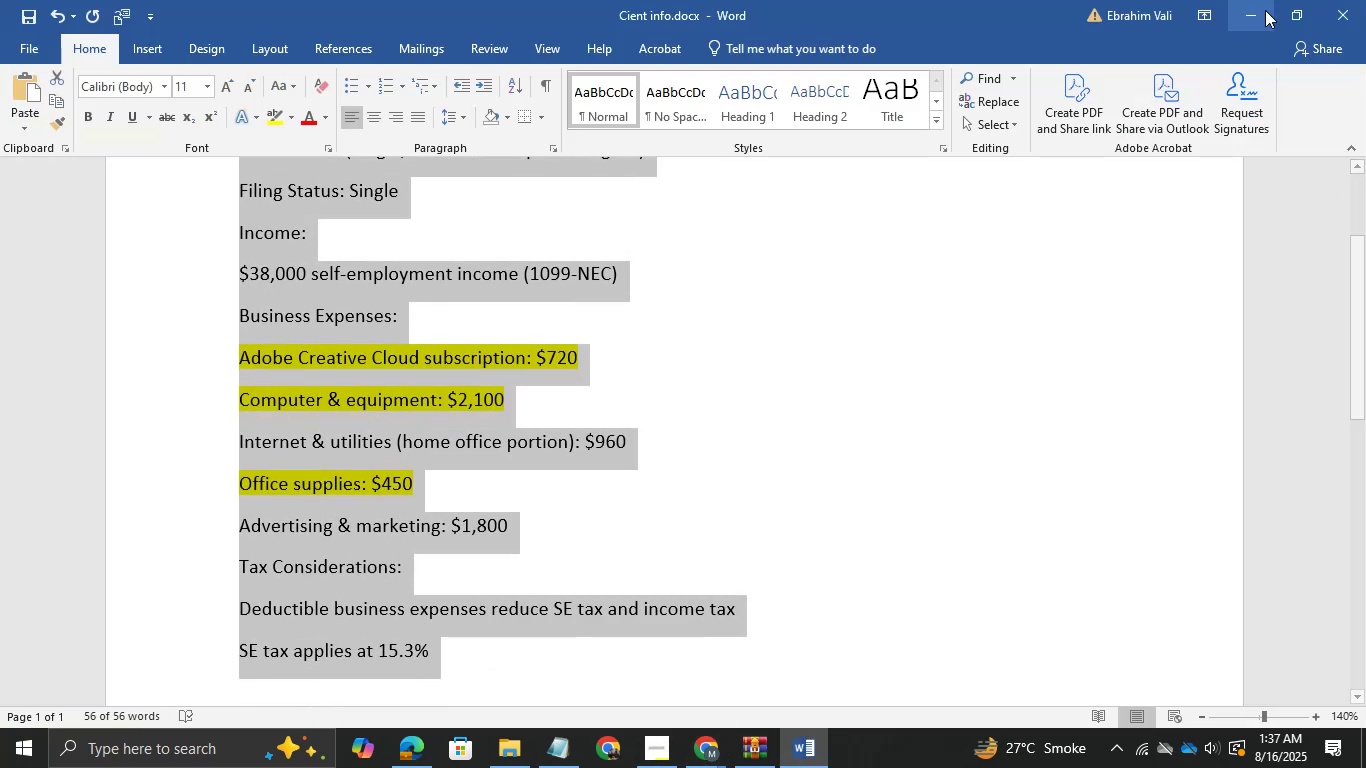 
left_click([1262, 3])
 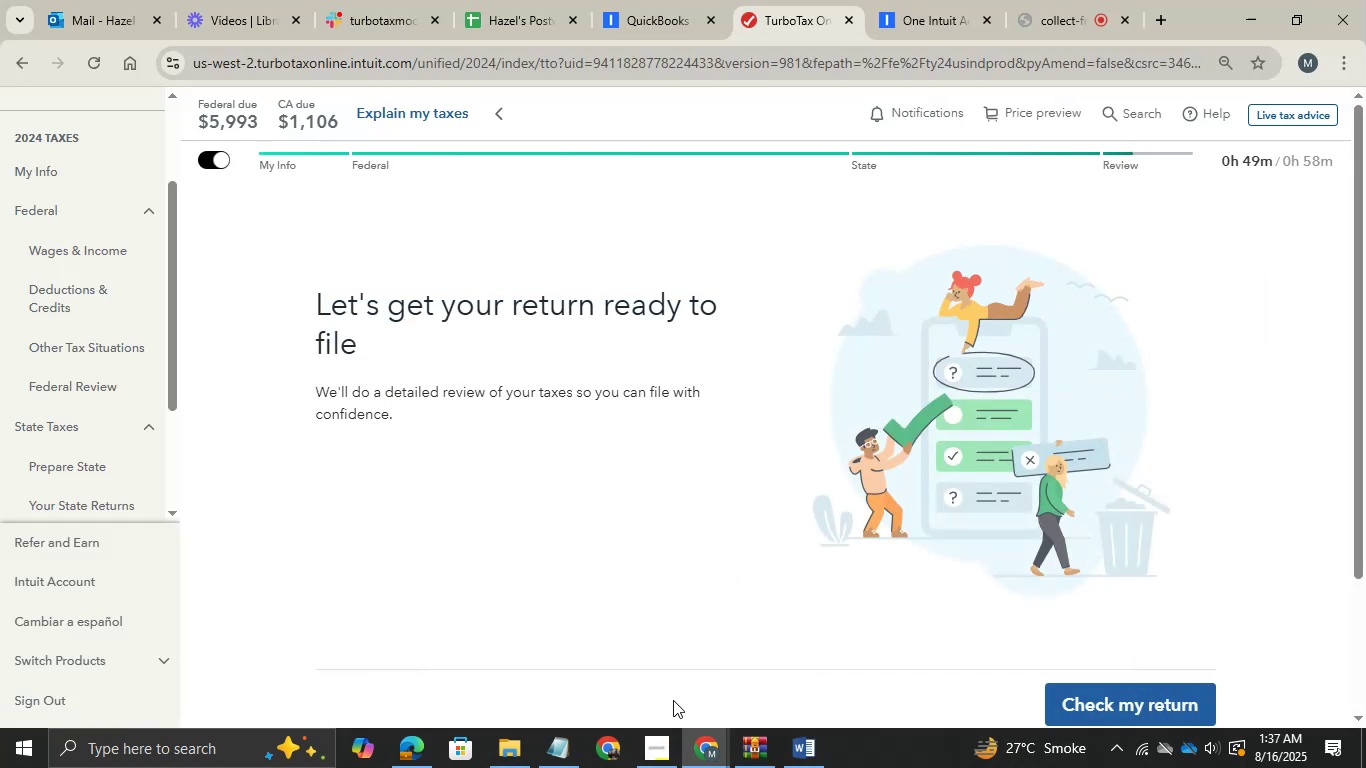 
mouse_move([678, 747])
 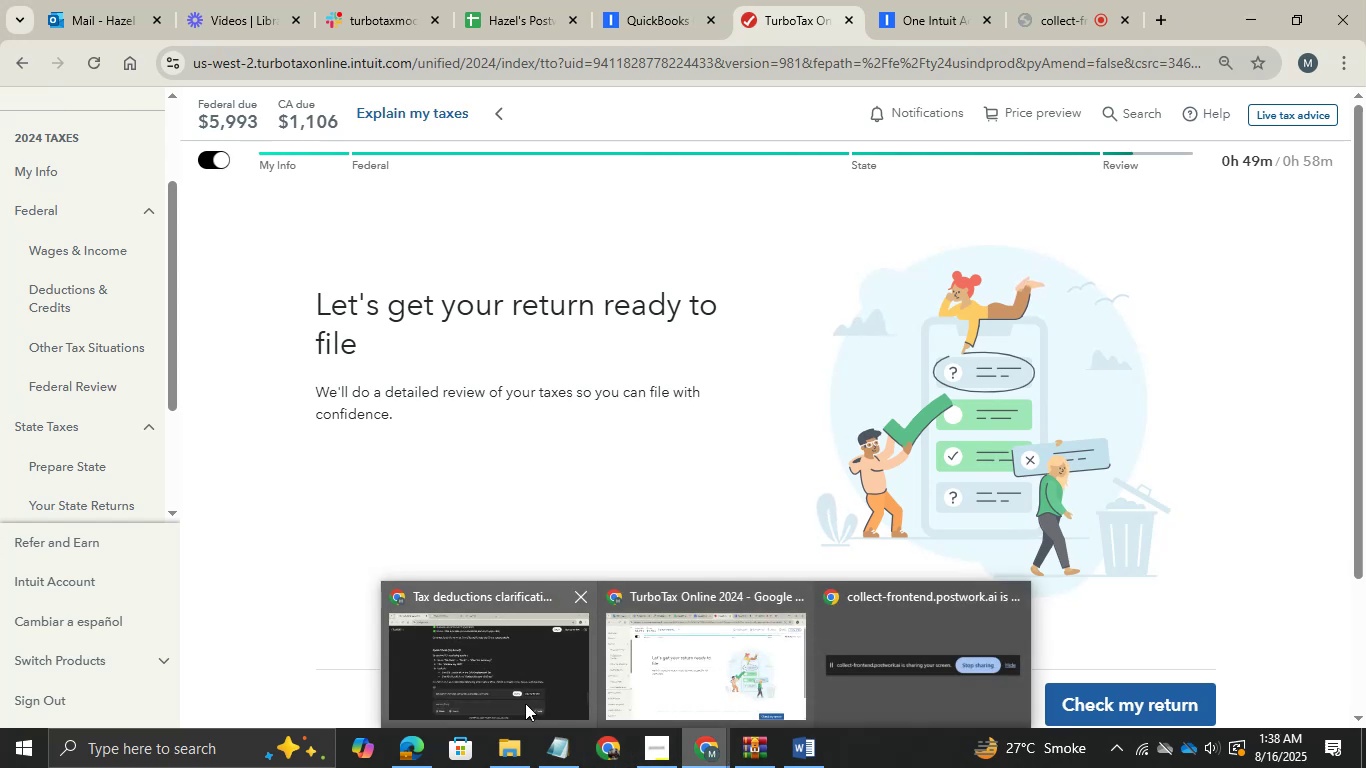 
left_click([525, 703])
 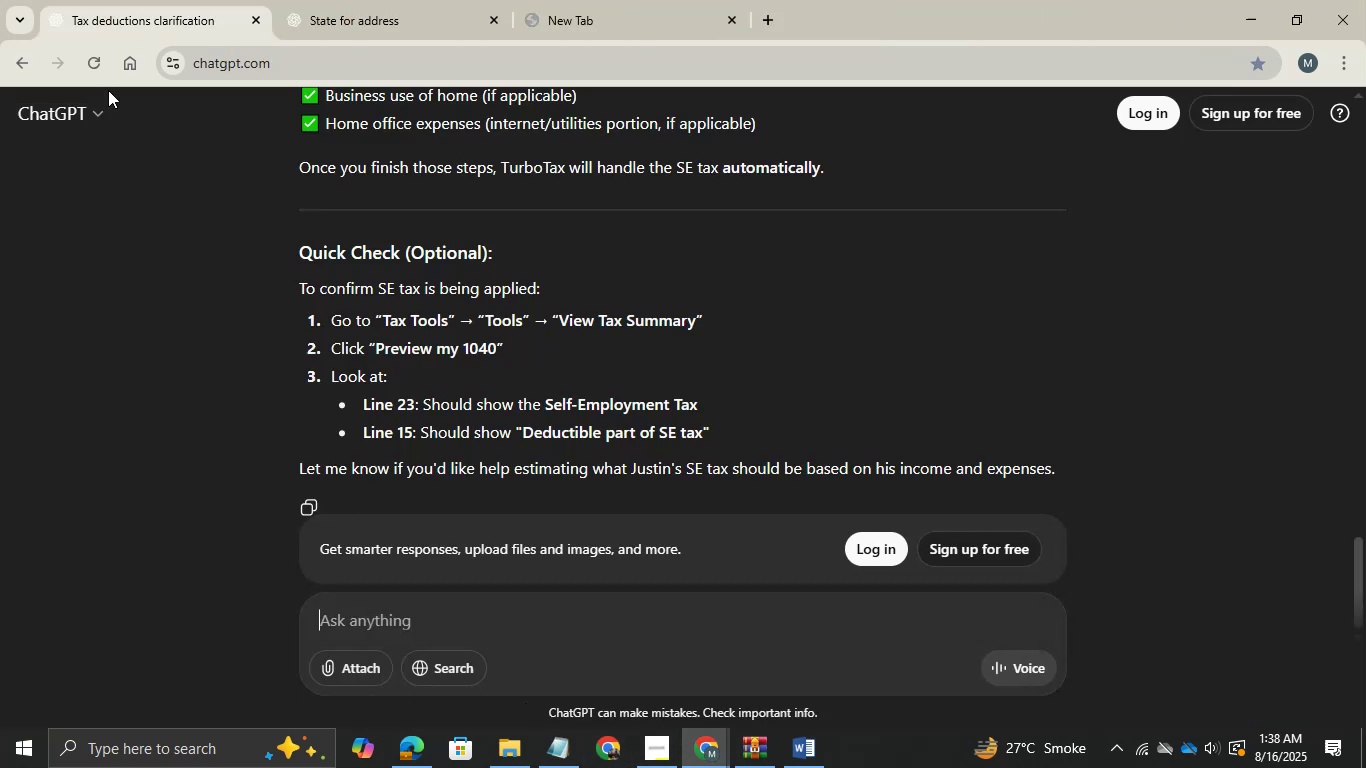 
left_click([80, 68])
 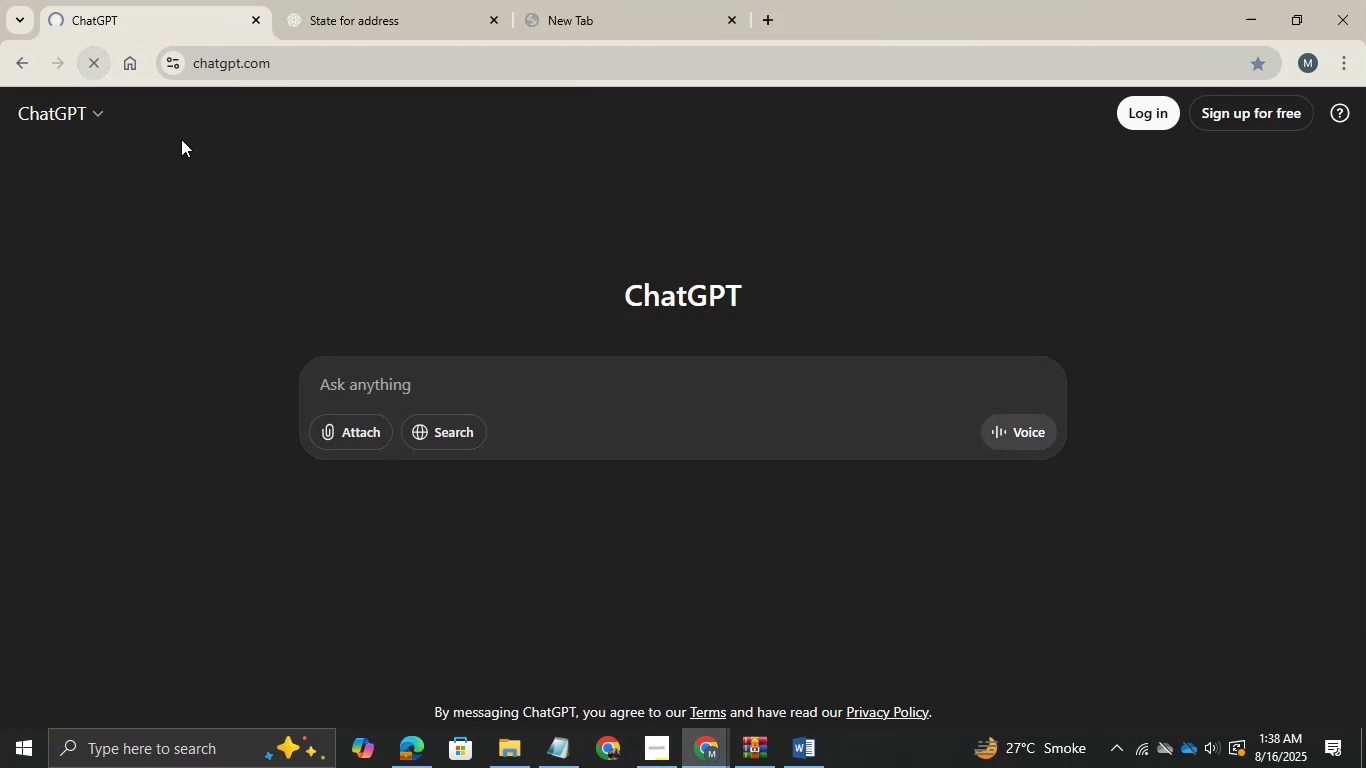 
left_click([379, 378])
 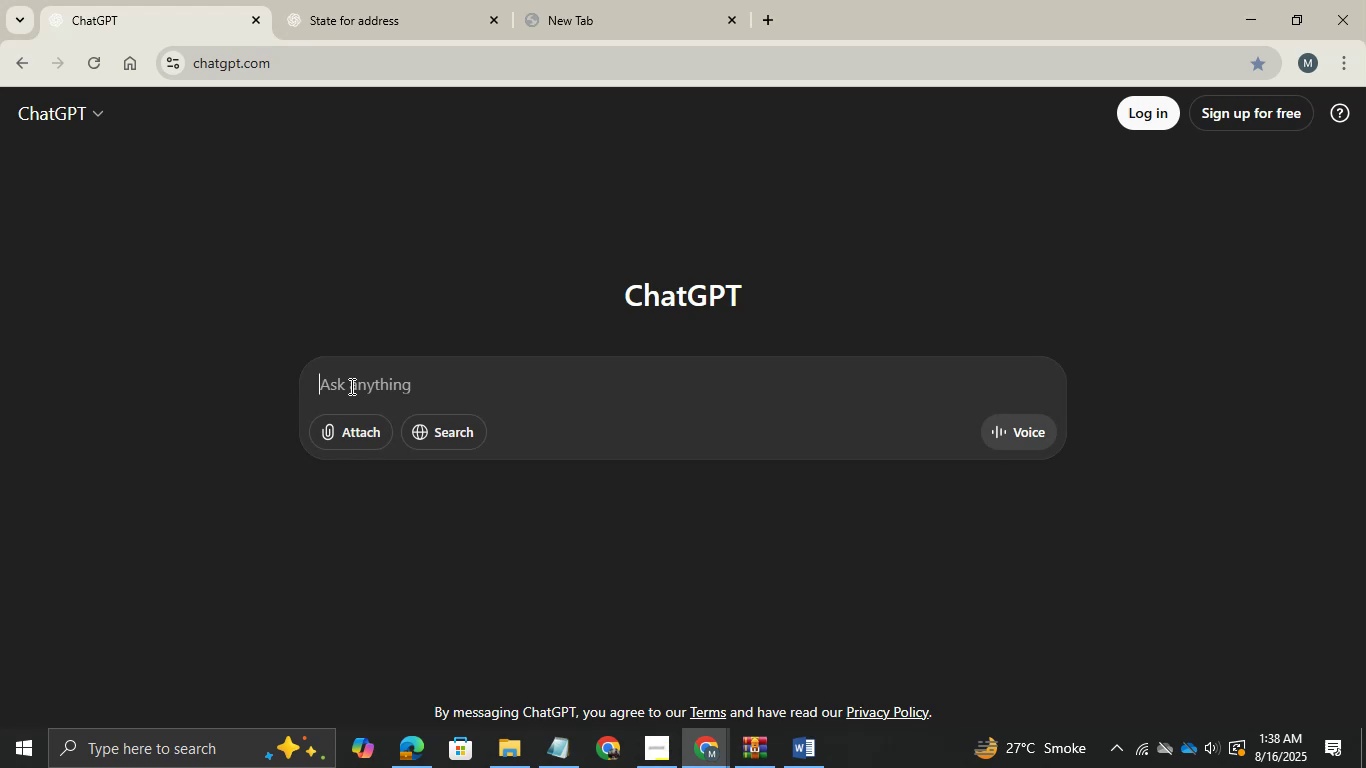 
left_click([340, 387])
 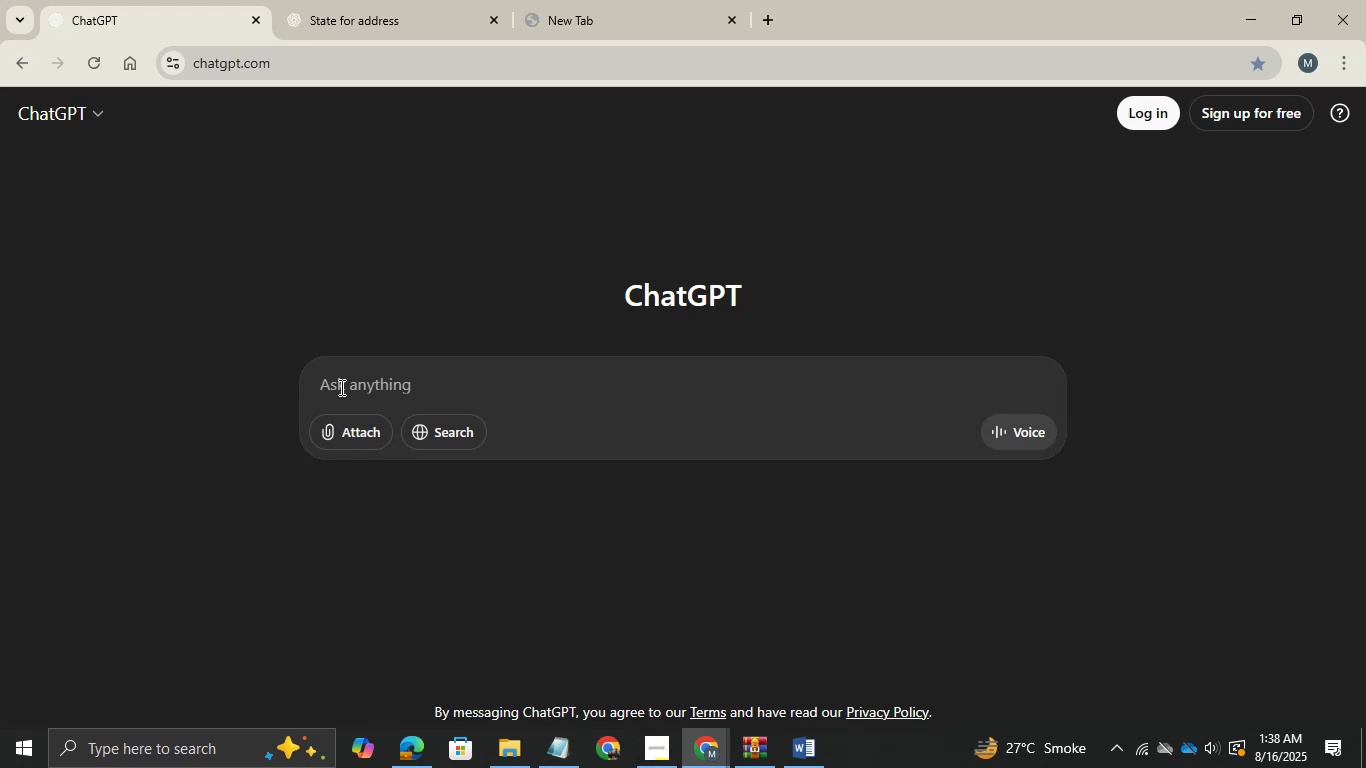 
type(here is the st)
key(Backspace)
type(ituation )
 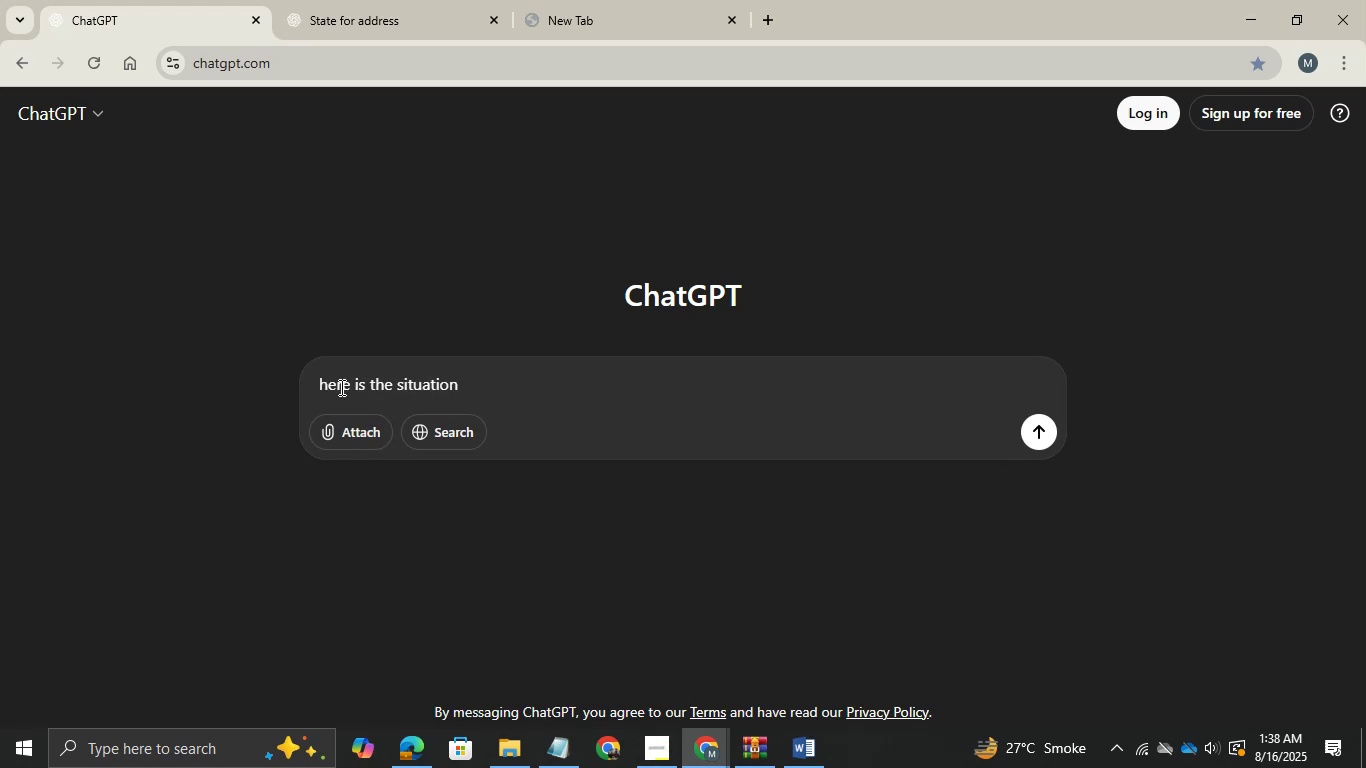 
key(Shift+Enter)
 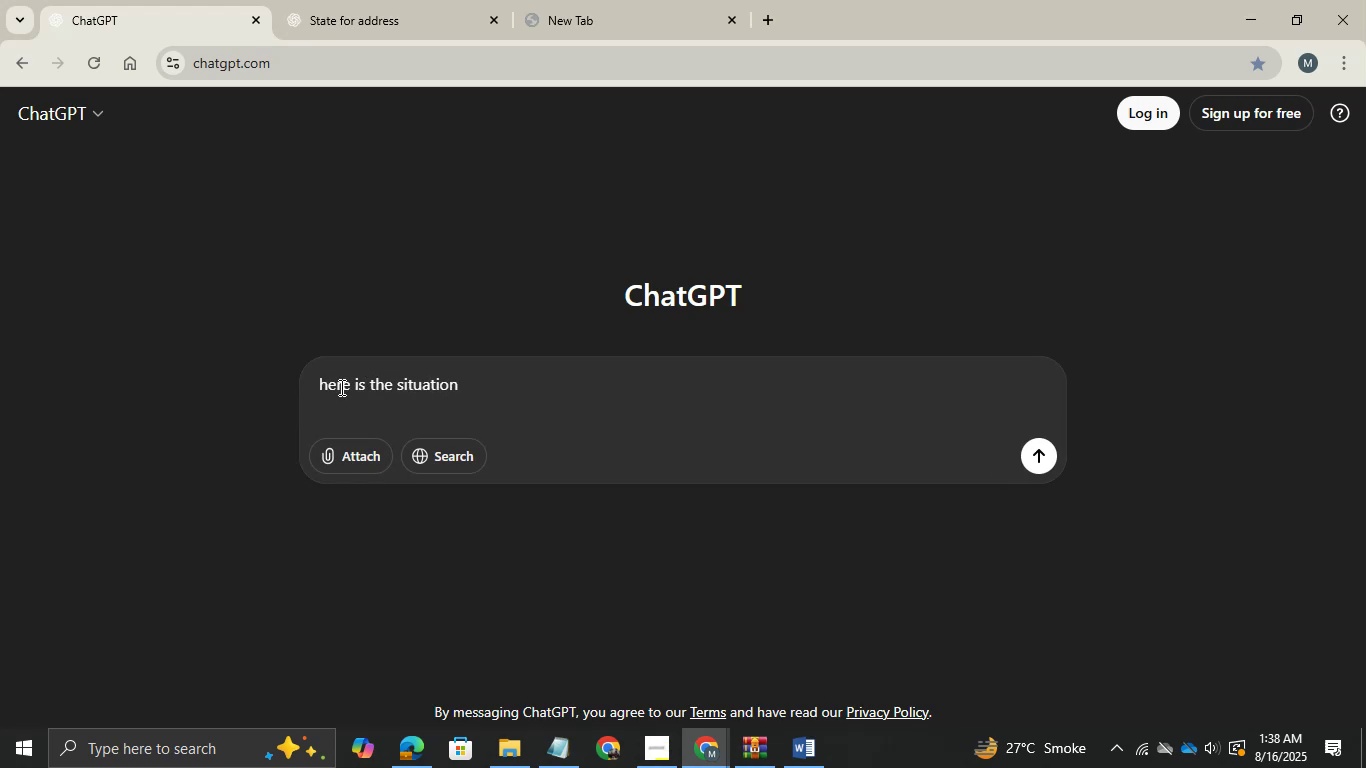 
key(Control+ControlLeft)
 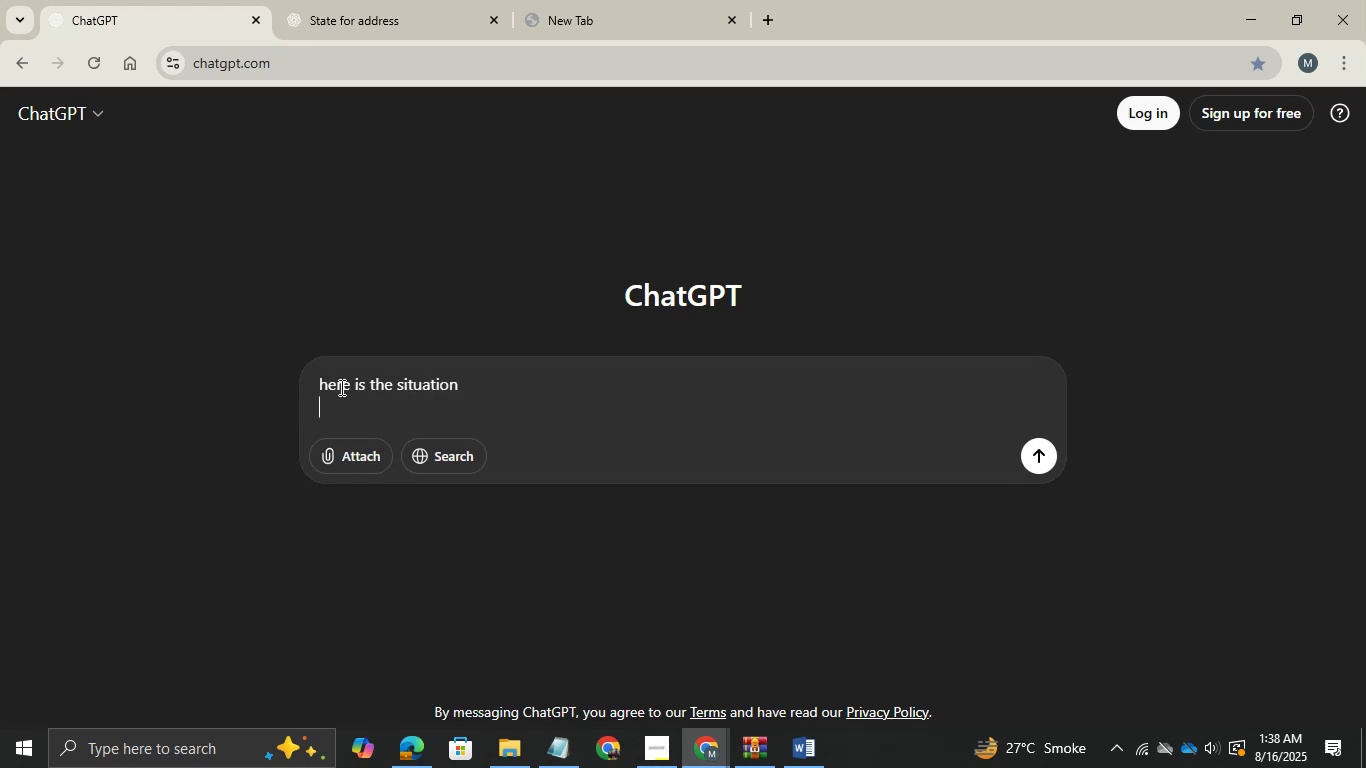 
key(Control+V)
 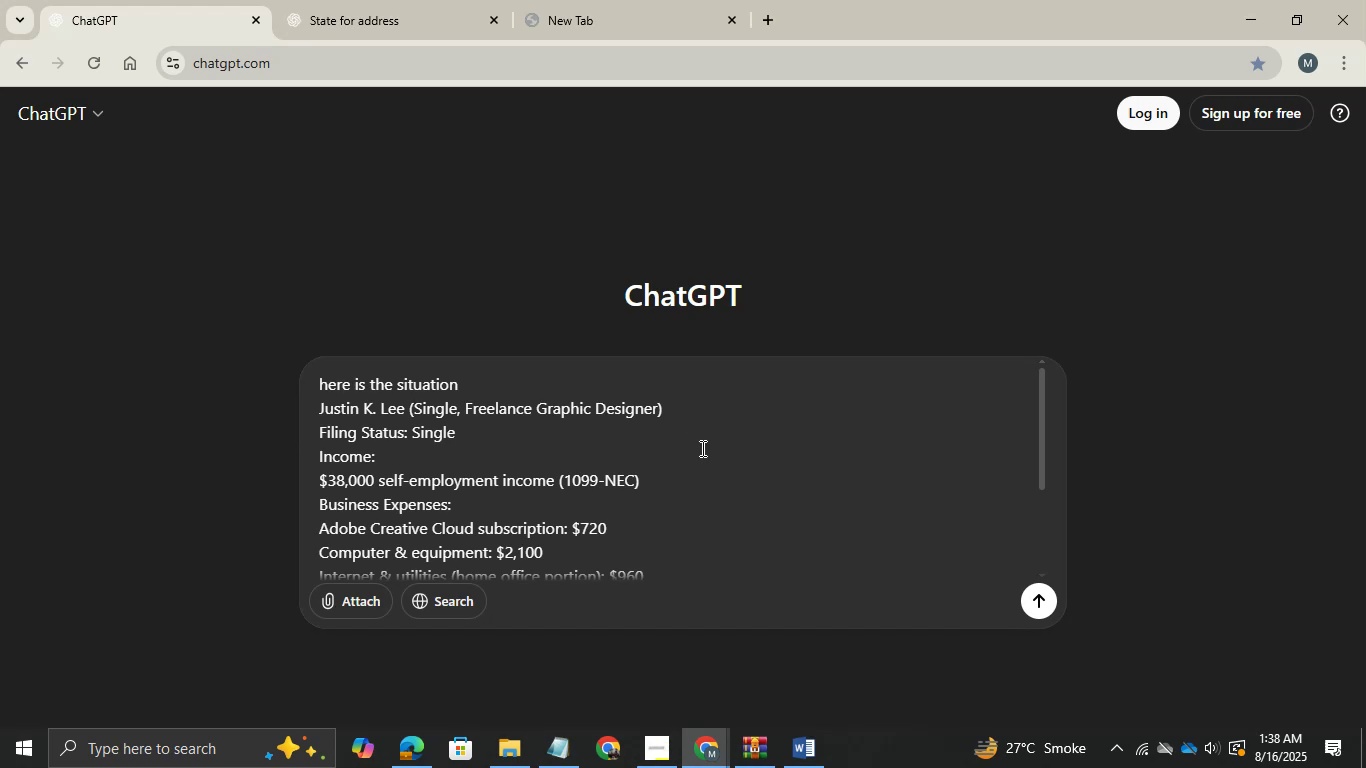 
scroll: coordinate [706, 482], scroll_direction: down, amount: 9.0
 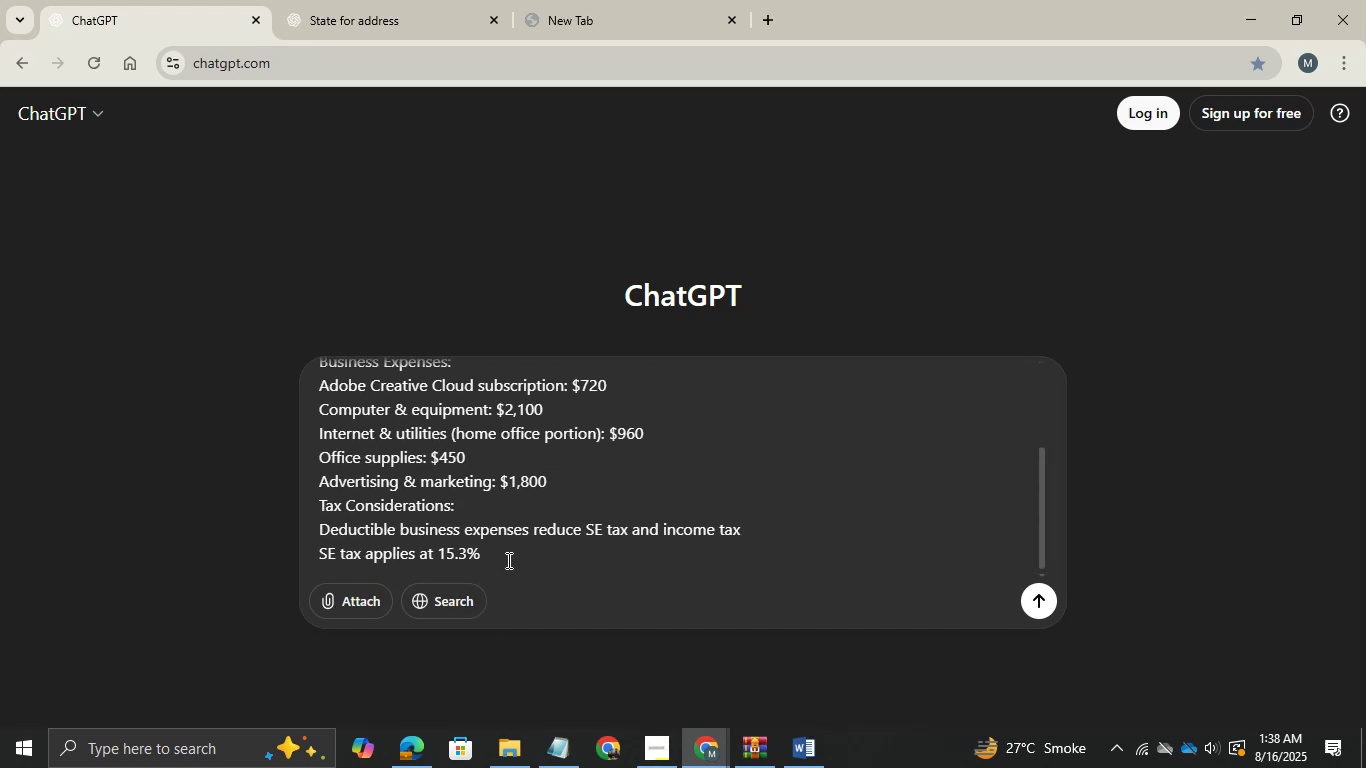 
left_click([507, 559])
 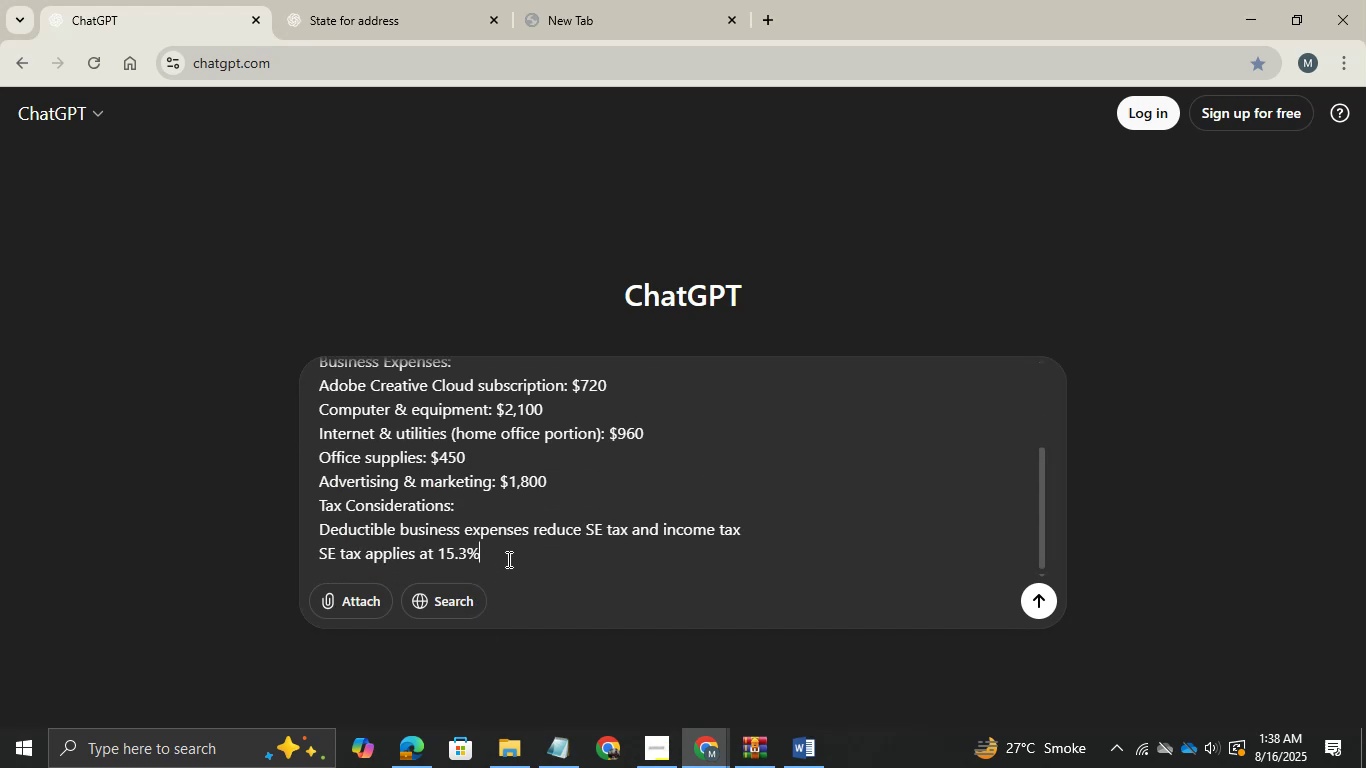 
key(Shift+ShiftRight)
 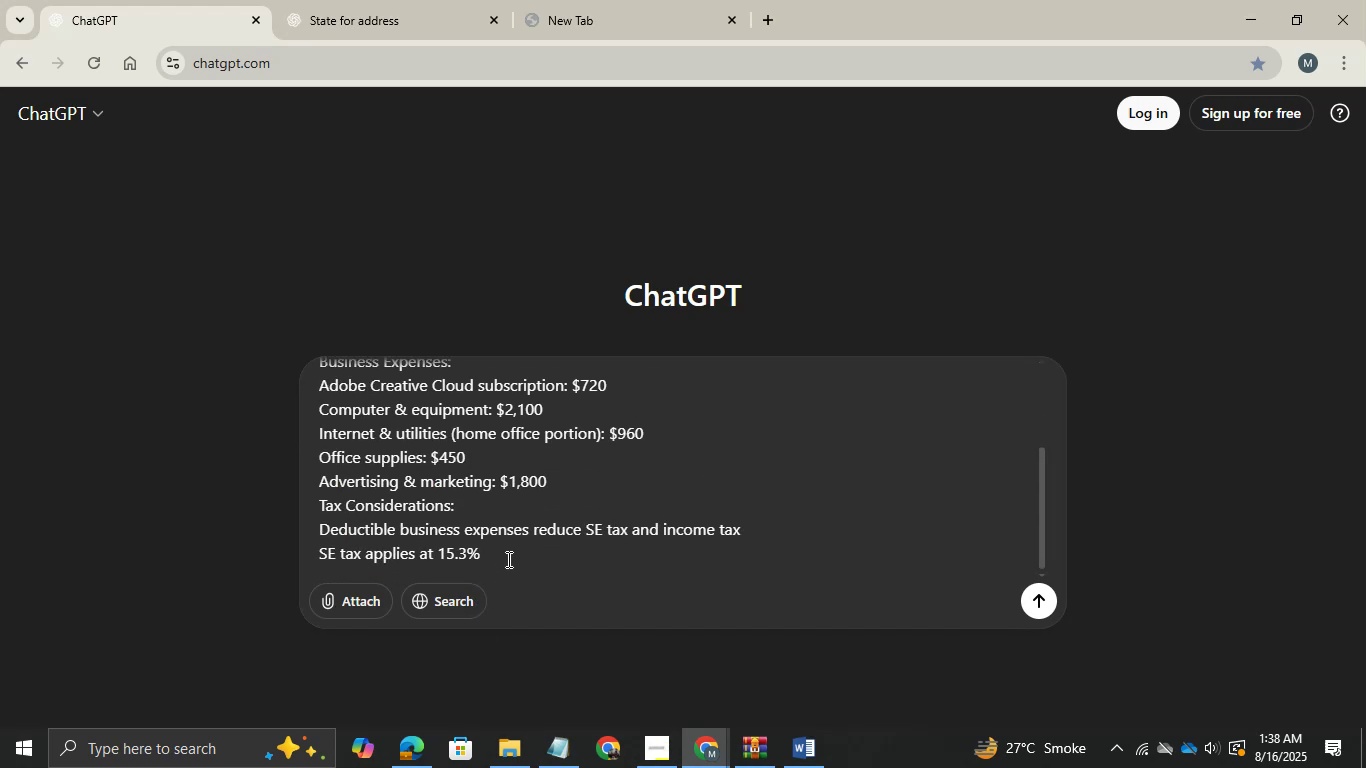 
key(Shift+Enter)
 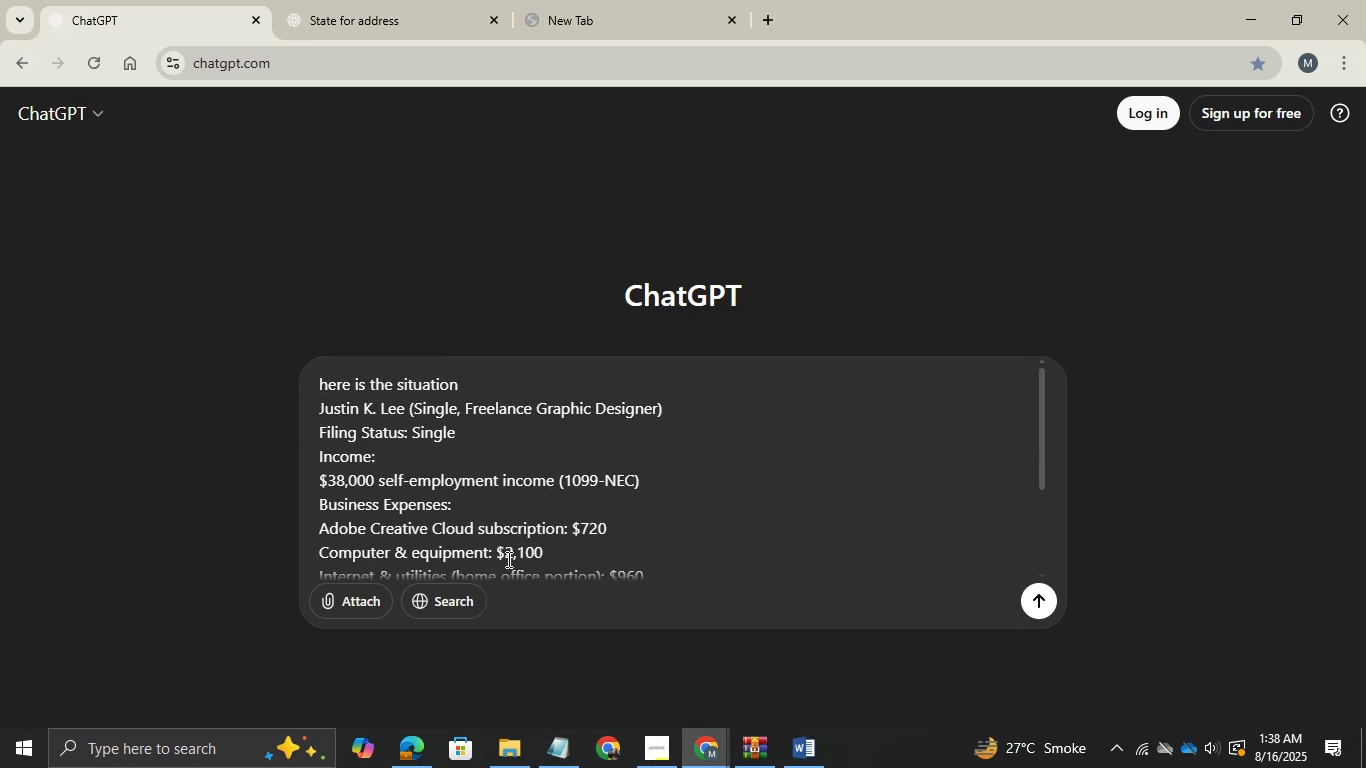 
scroll: coordinate [507, 559], scroll_direction: down, amount: 9.0
 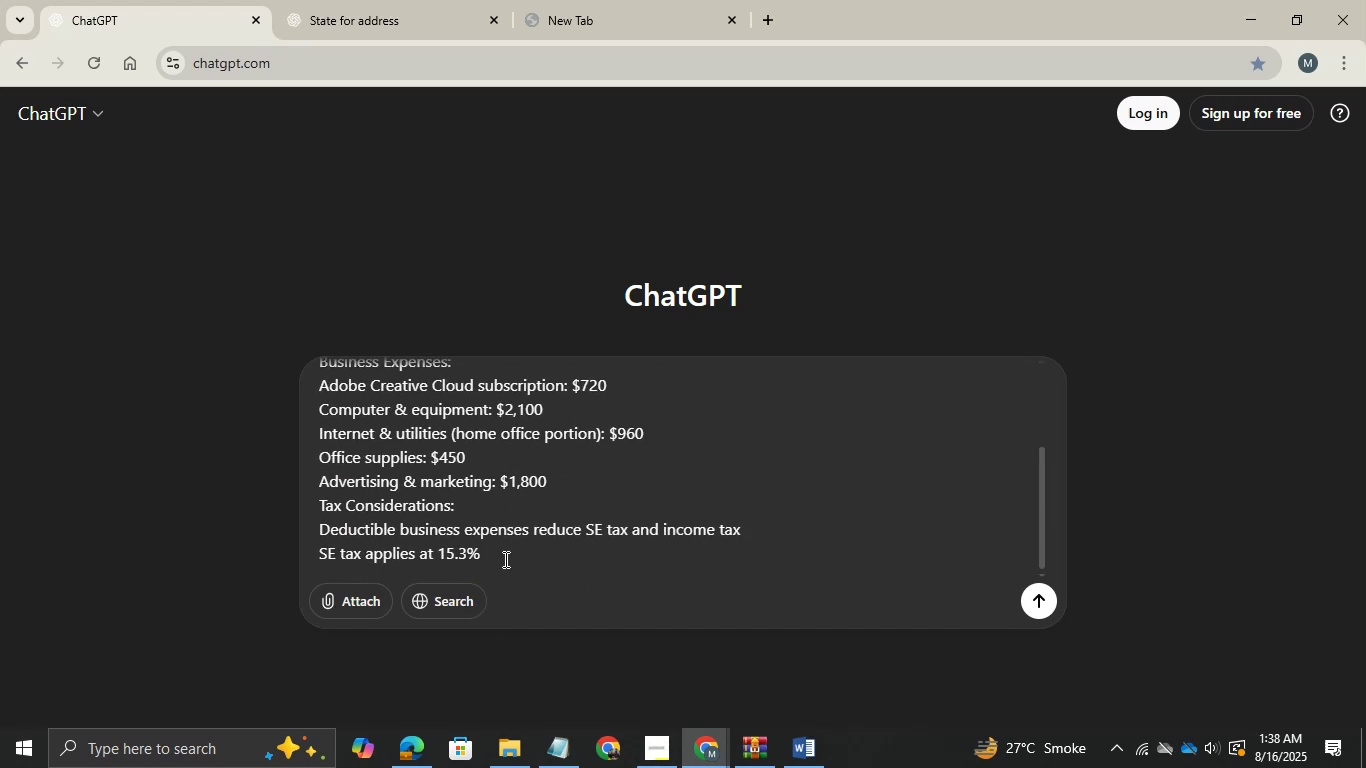 
left_click([504, 559])
 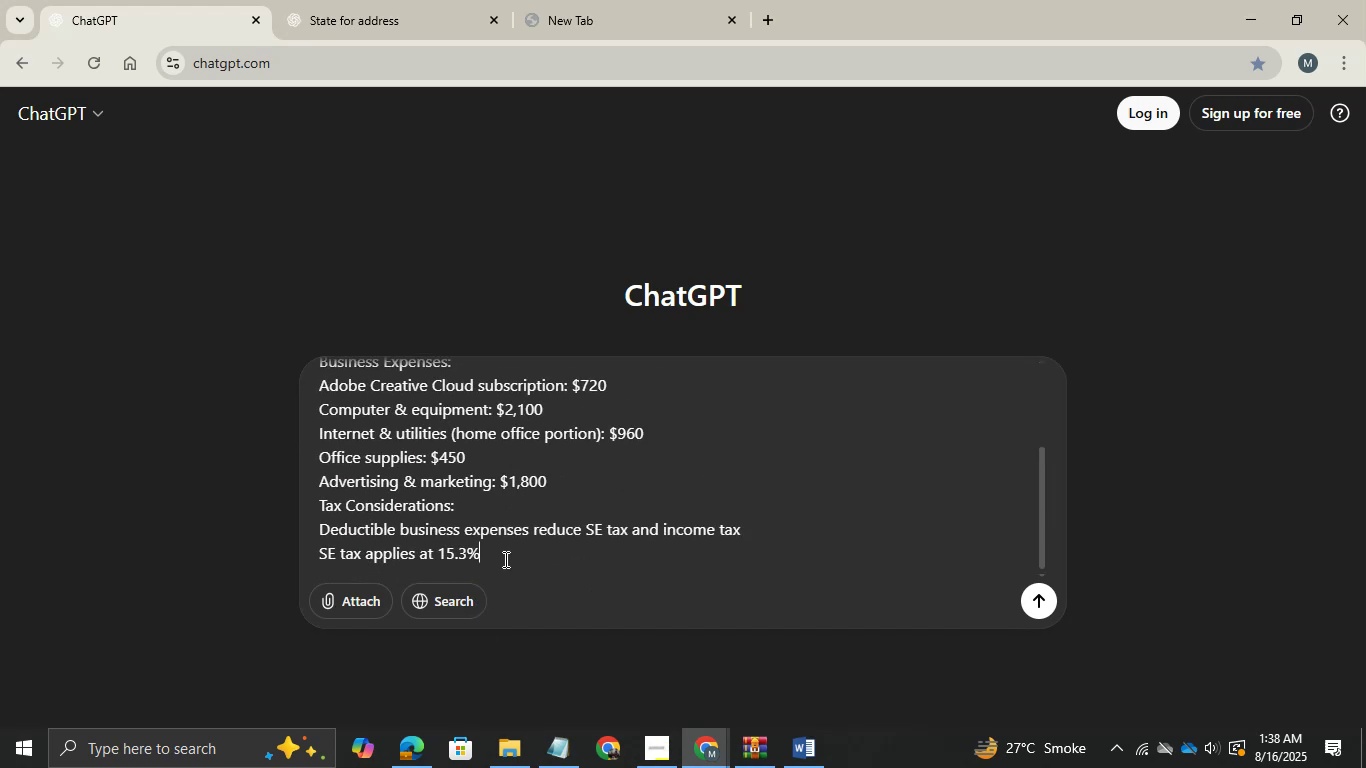 
key(Shift+ShiftRight)
 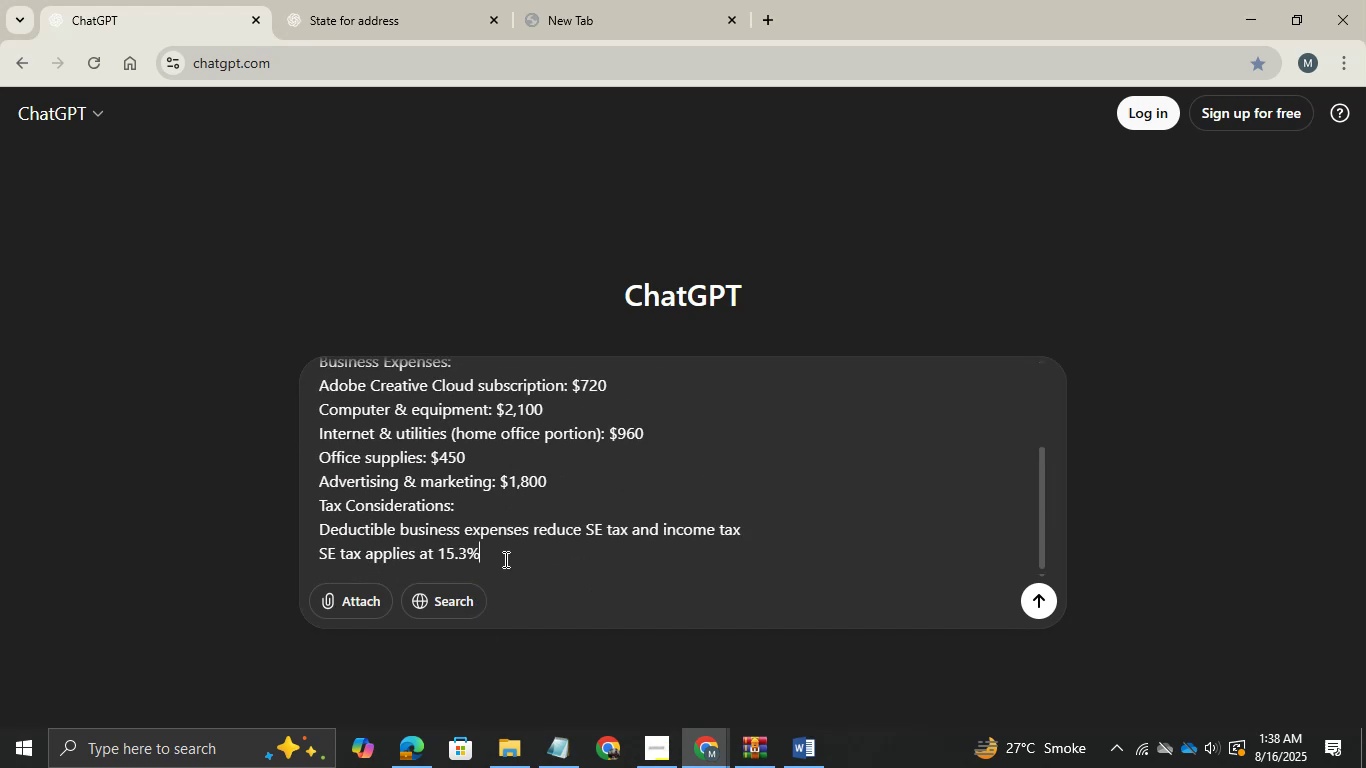 
key(Shift+Enter)
 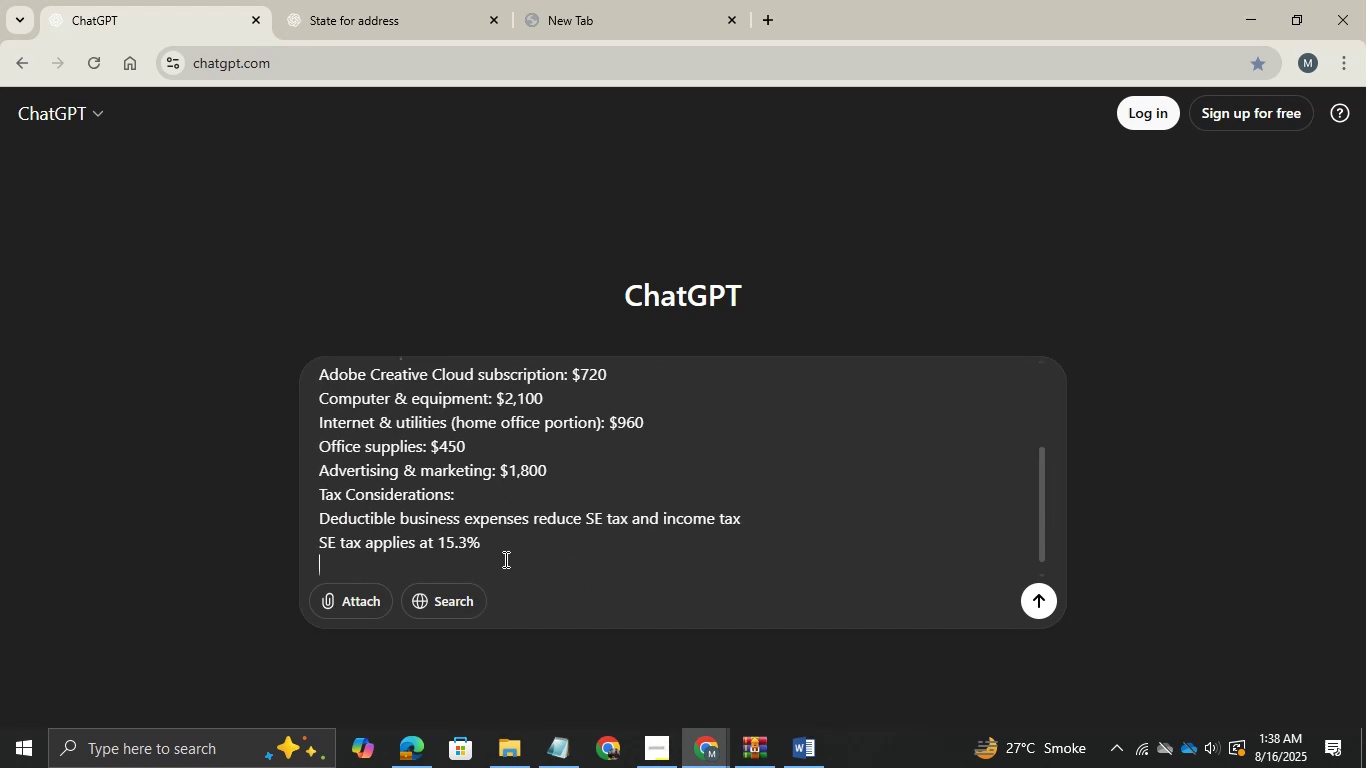 
type(Turbo tax calcy)
key(Backspace)
type(ulated the )
 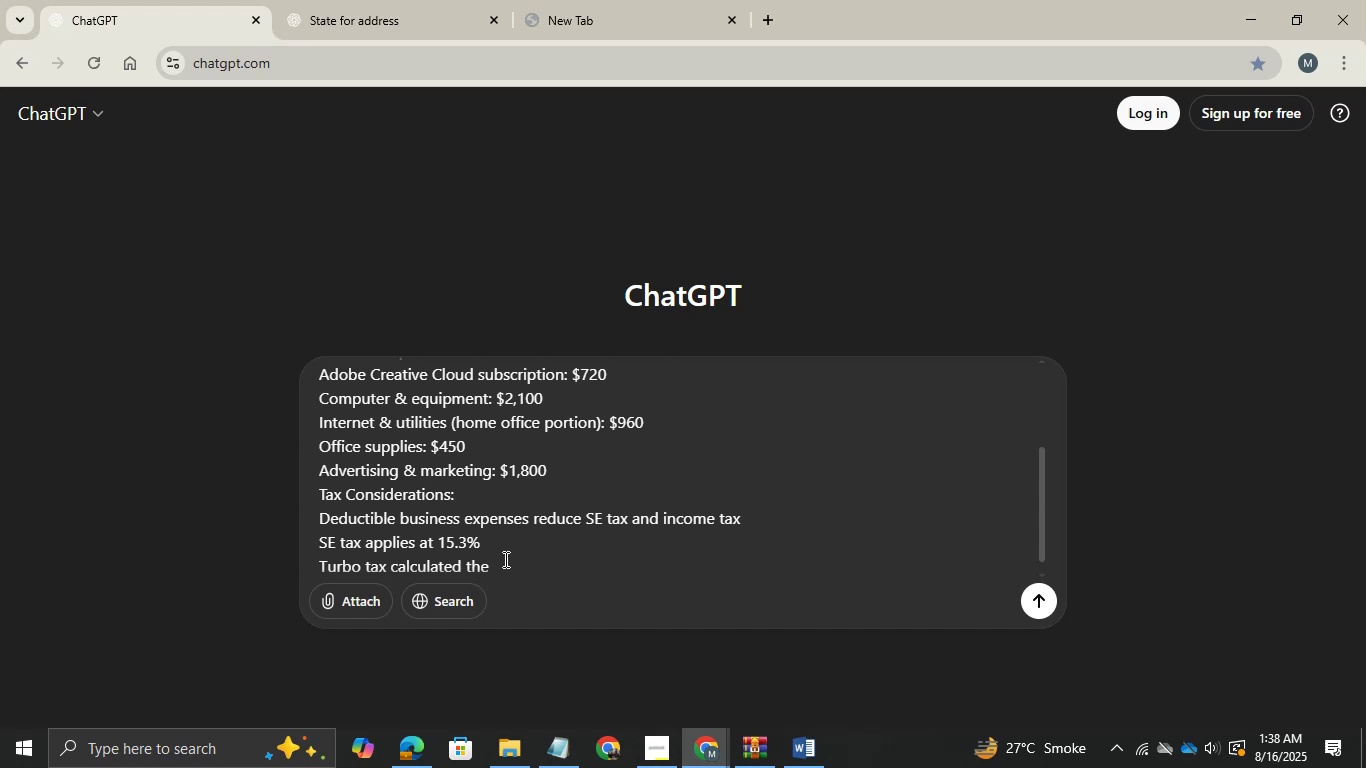 
key(Alt+AltLeft)
 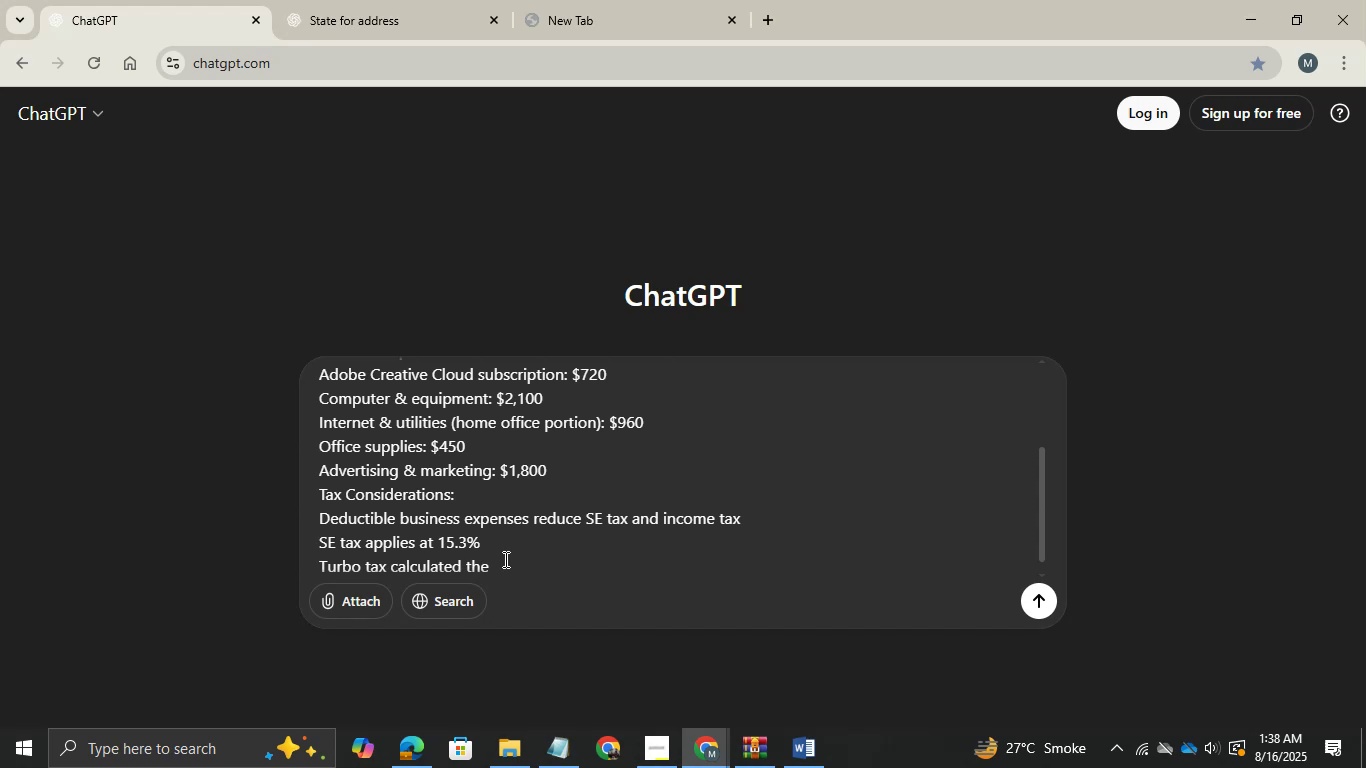 
key(Alt+Tab)
 